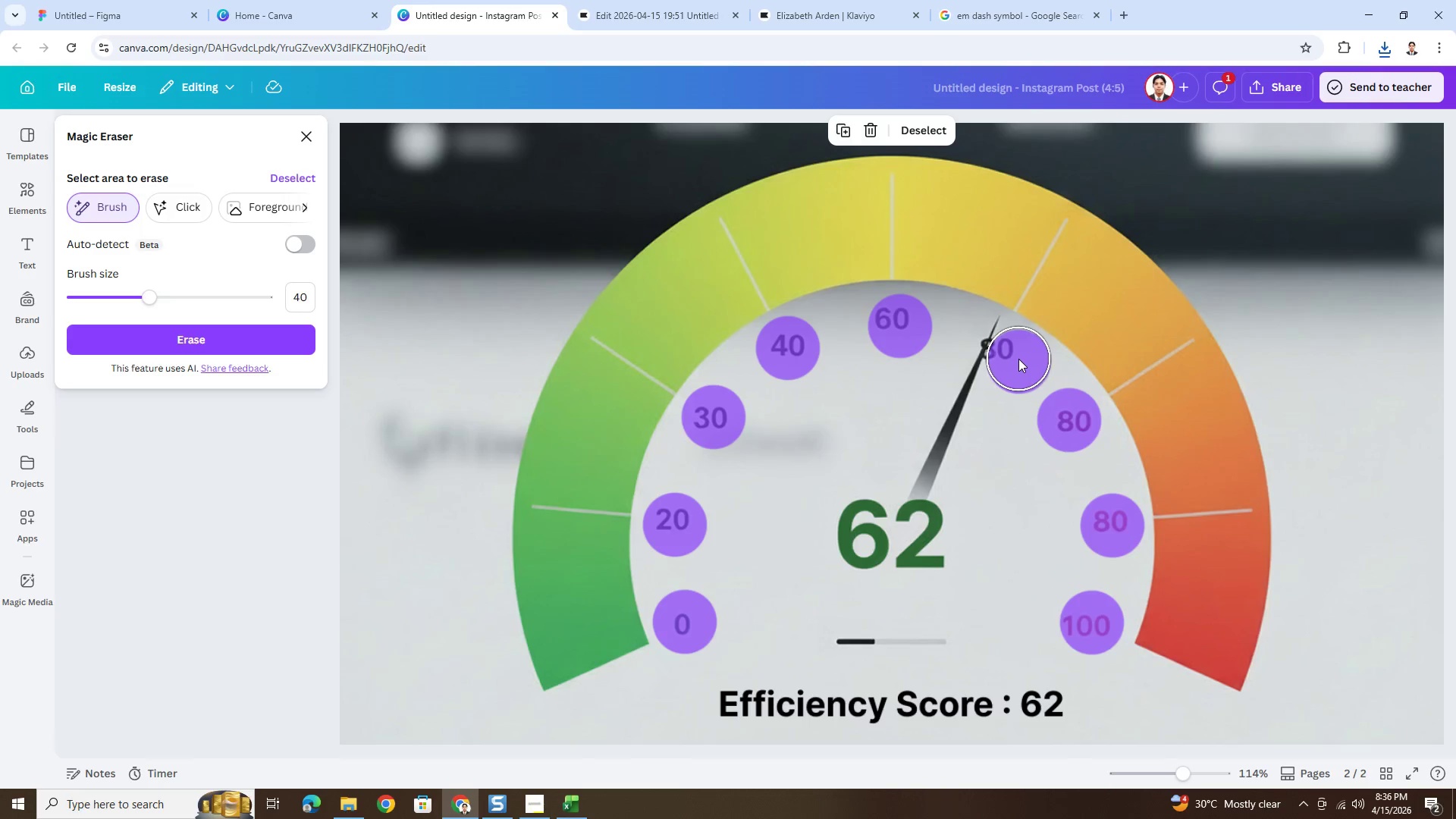 
left_click([1016, 359])
 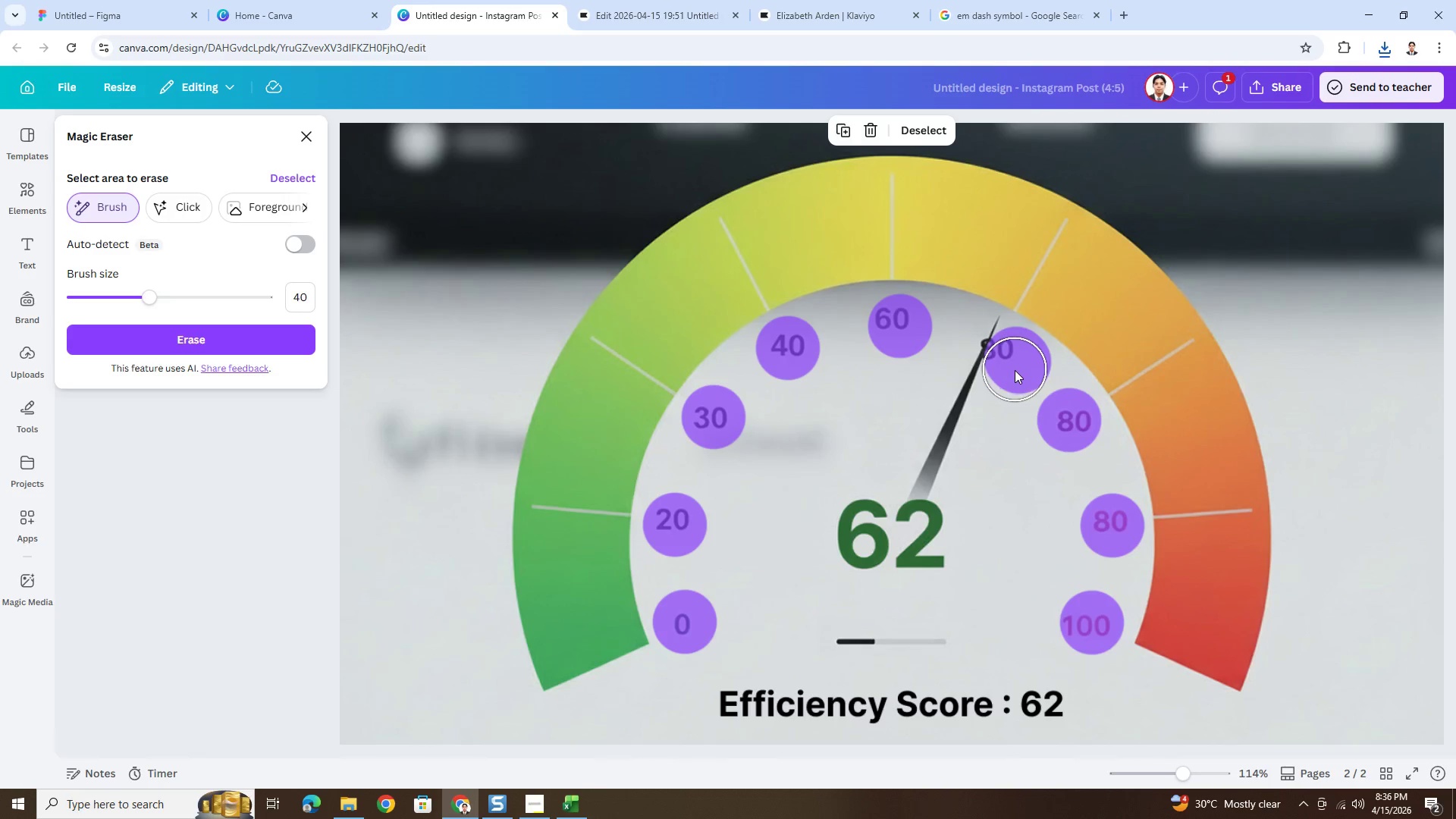 
left_click([1015, 371])
 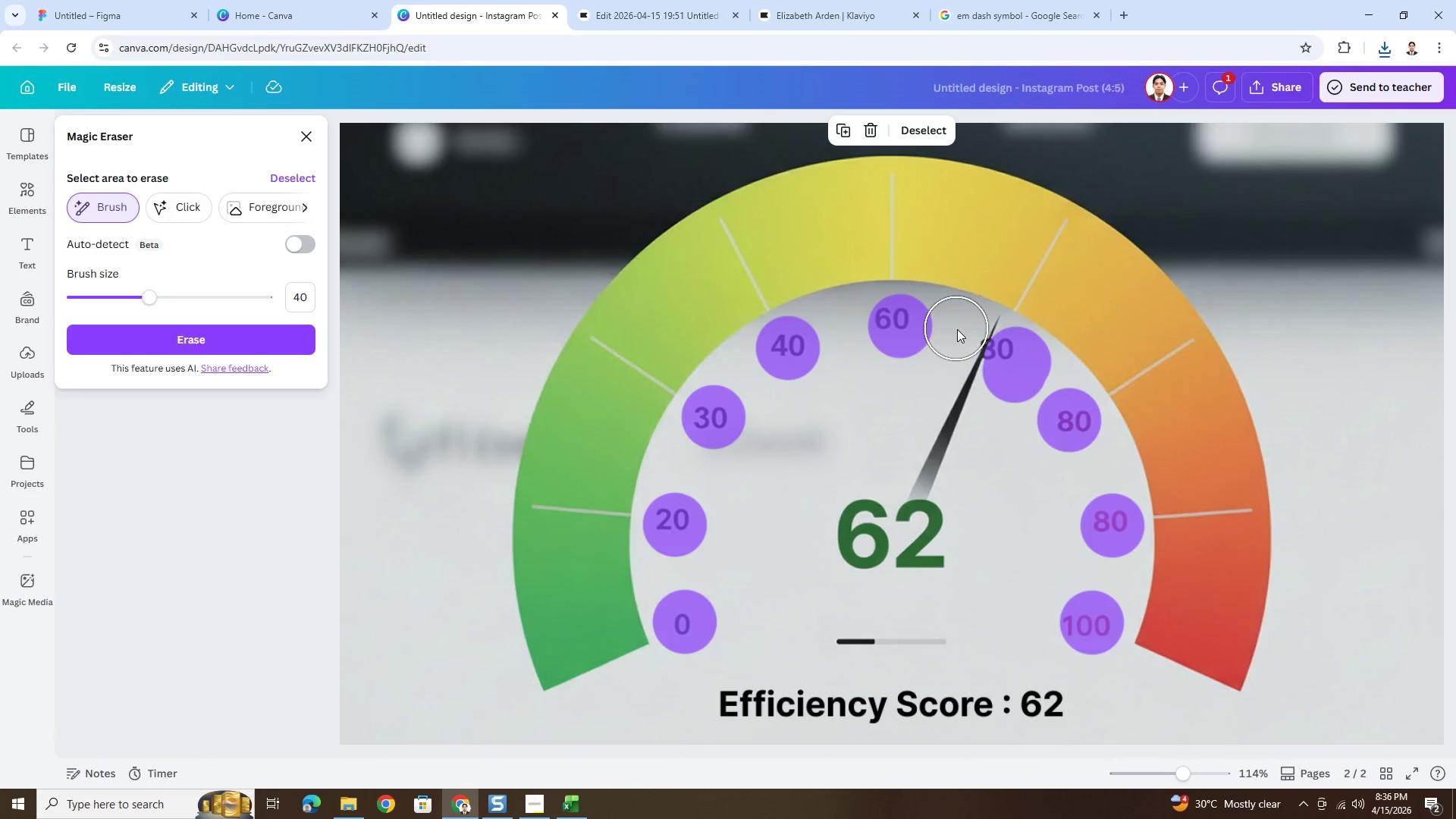 
left_click([957, 329])
 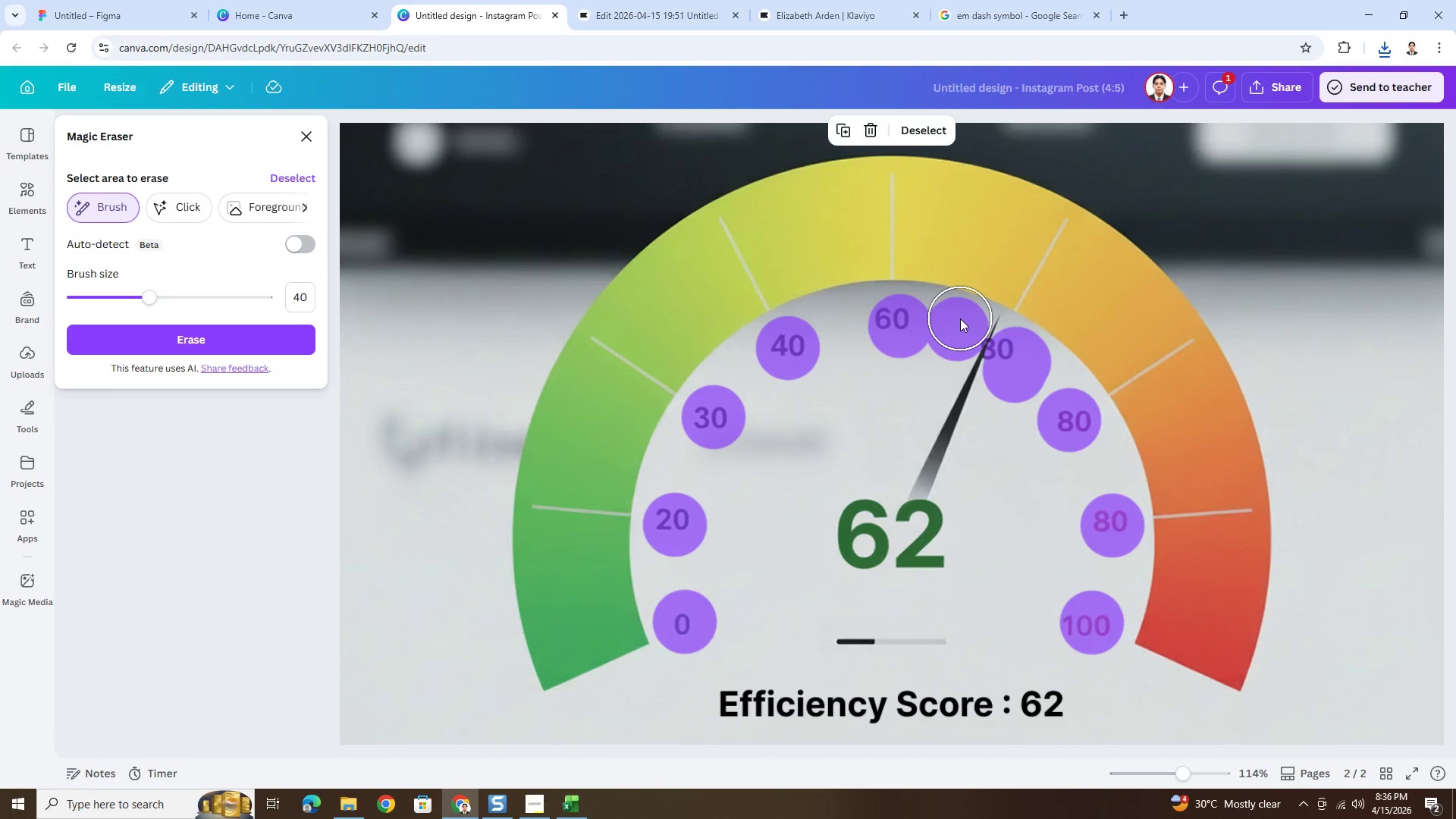 
left_click([960, 320])
 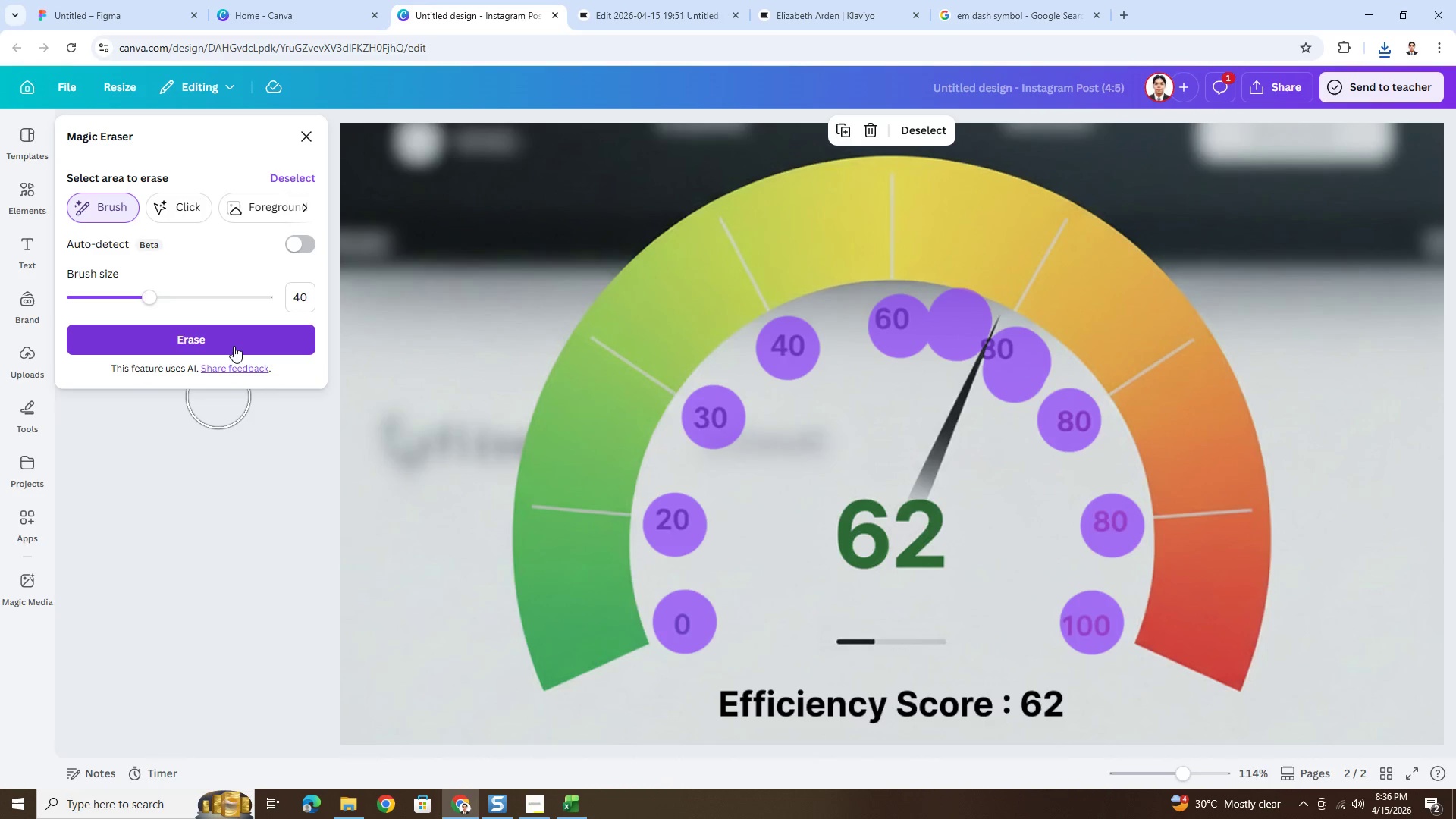 
left_click([234, 346])
 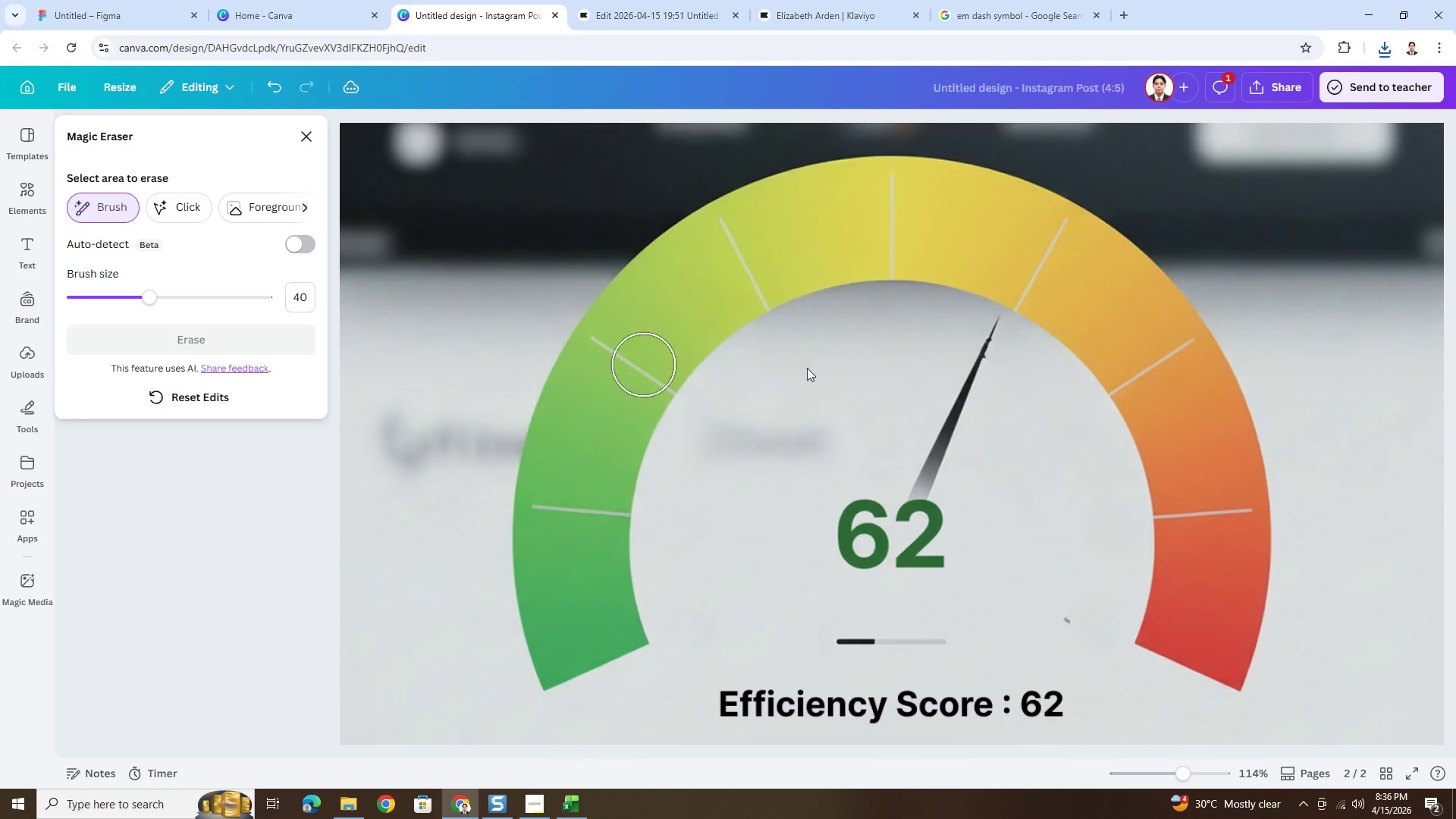 
wait(6.69)
 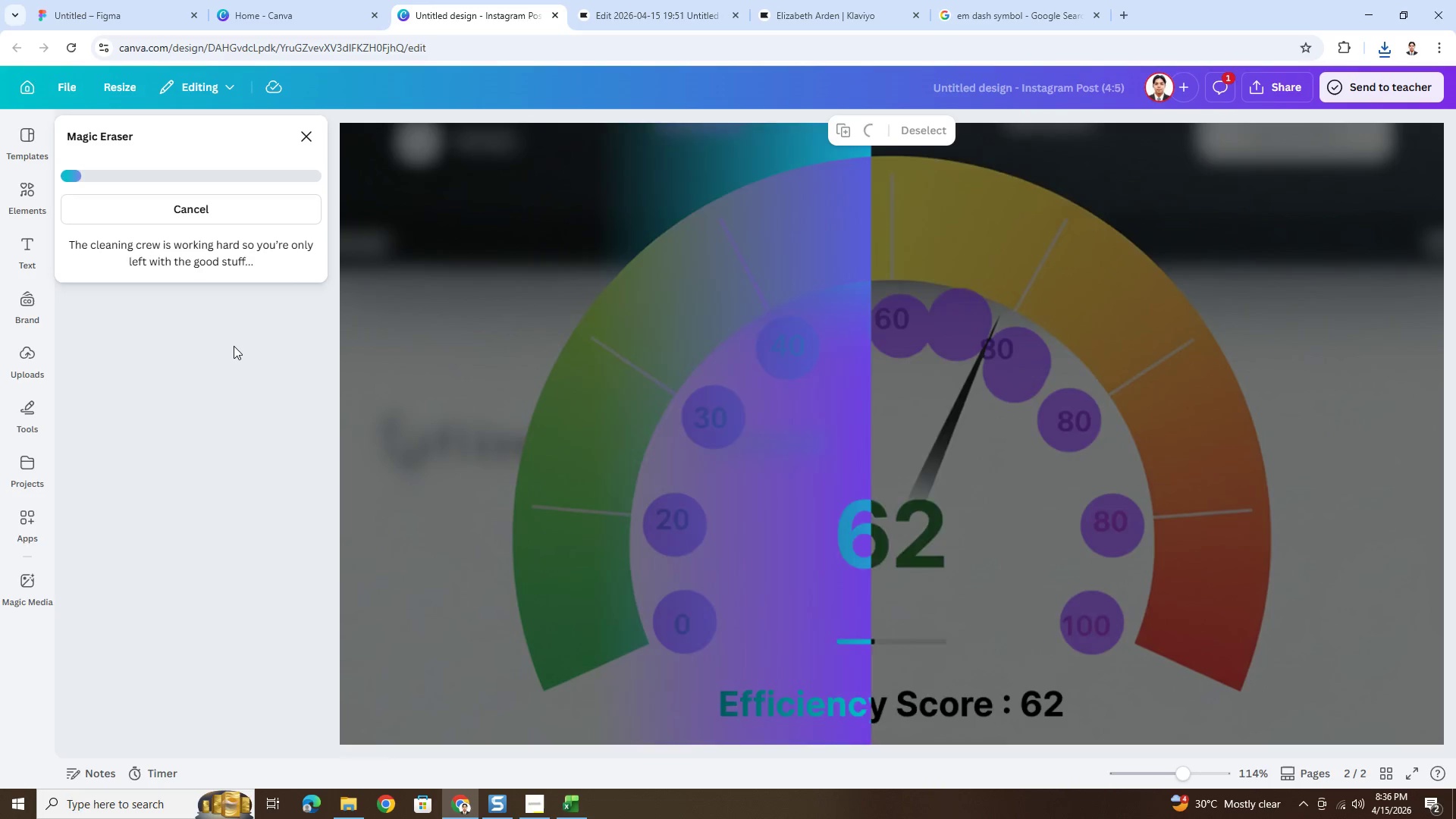 
left_click([1081, 626])
 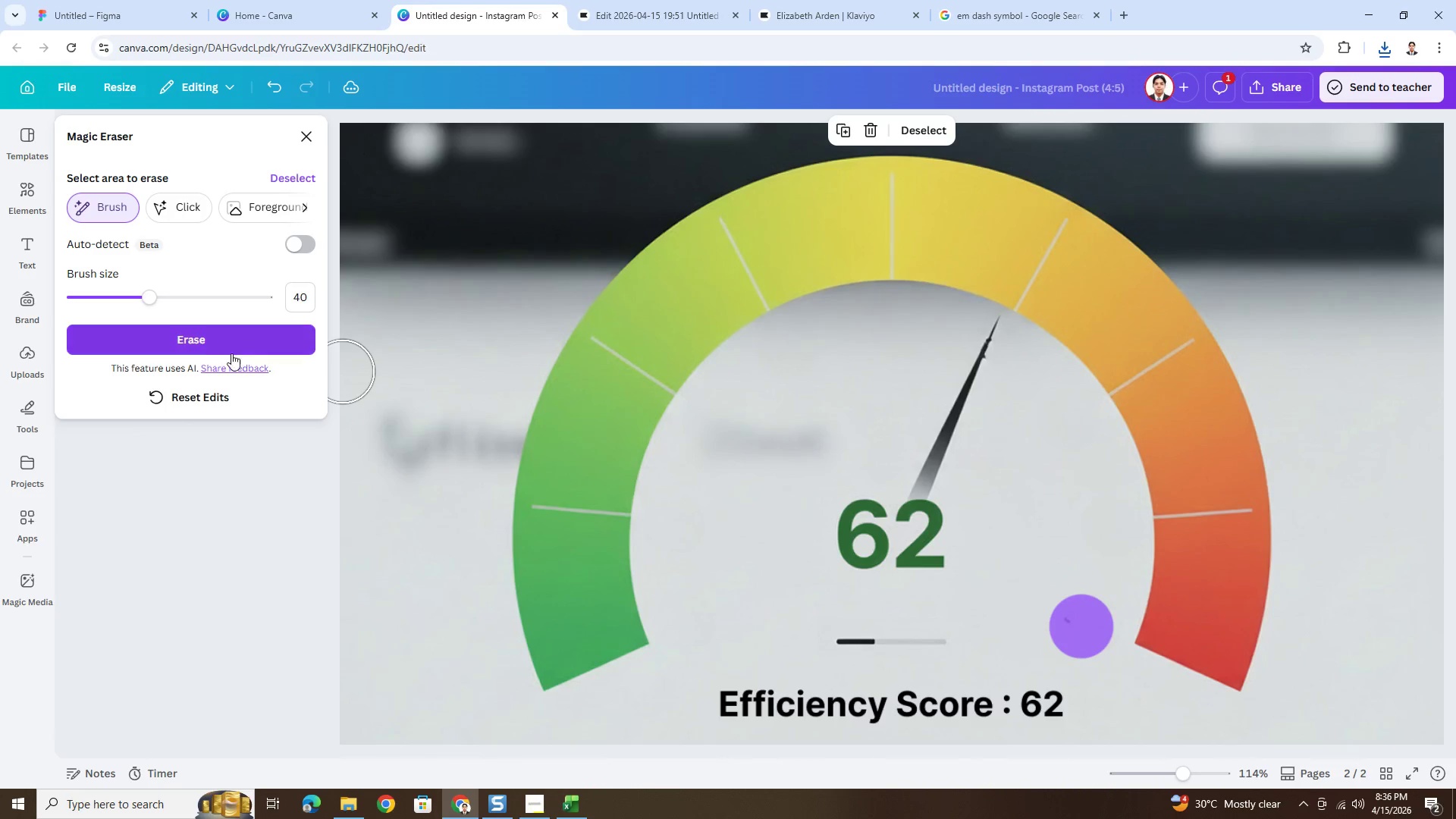 
left_click([215, 346])
 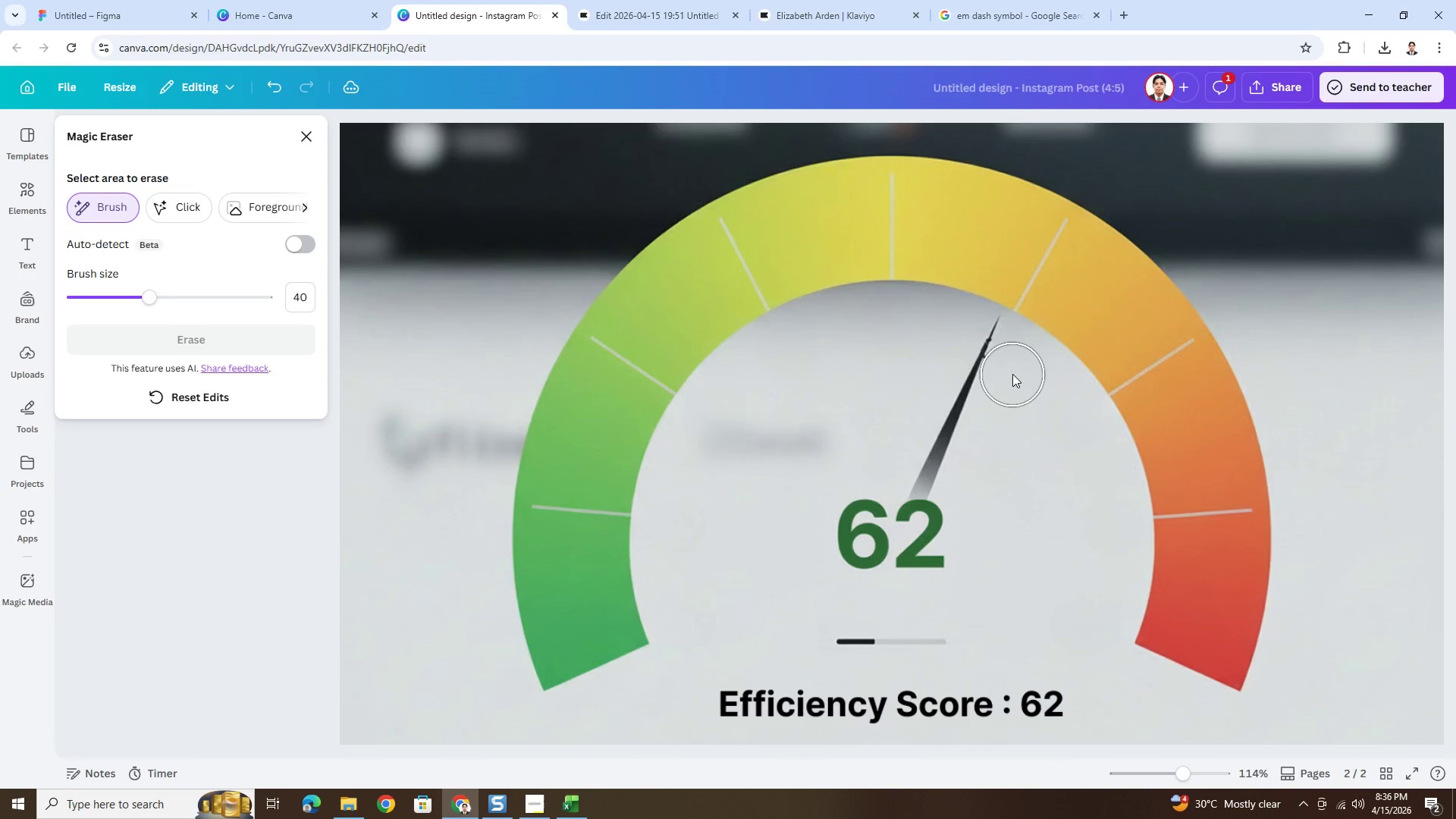 
wait(6.78)
 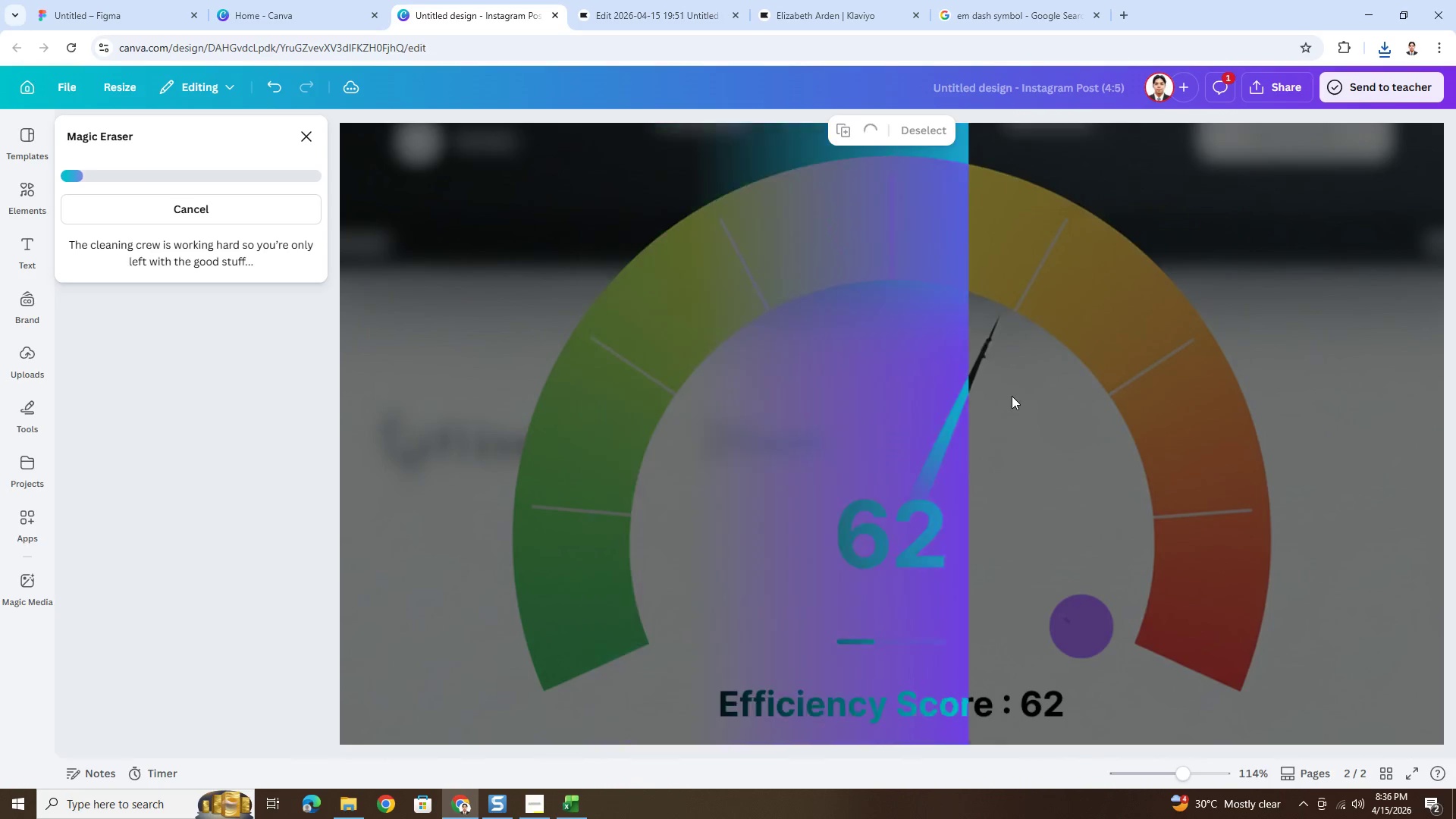 
left_click([88, 296])
 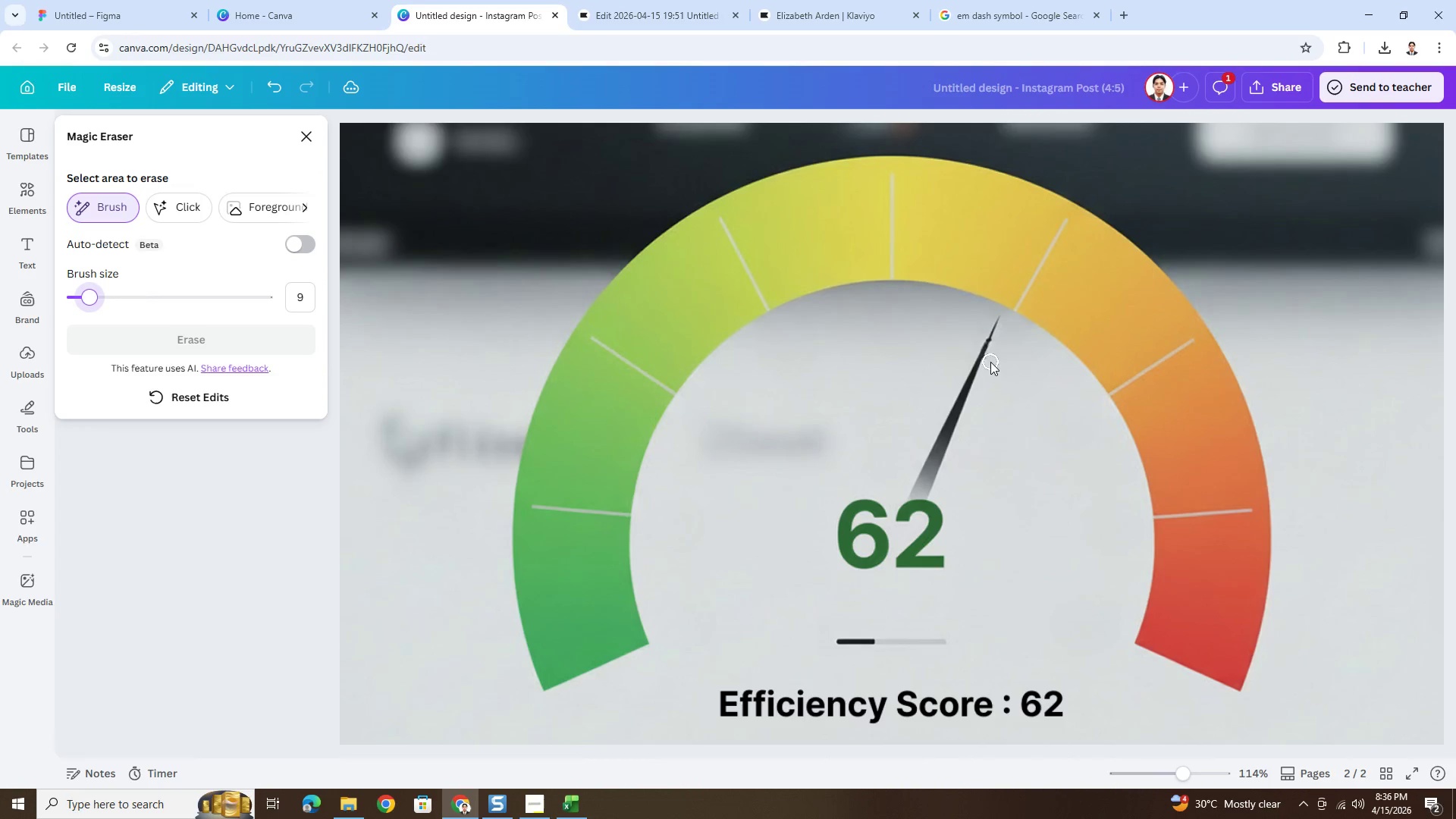 
left_click([990, 360])
 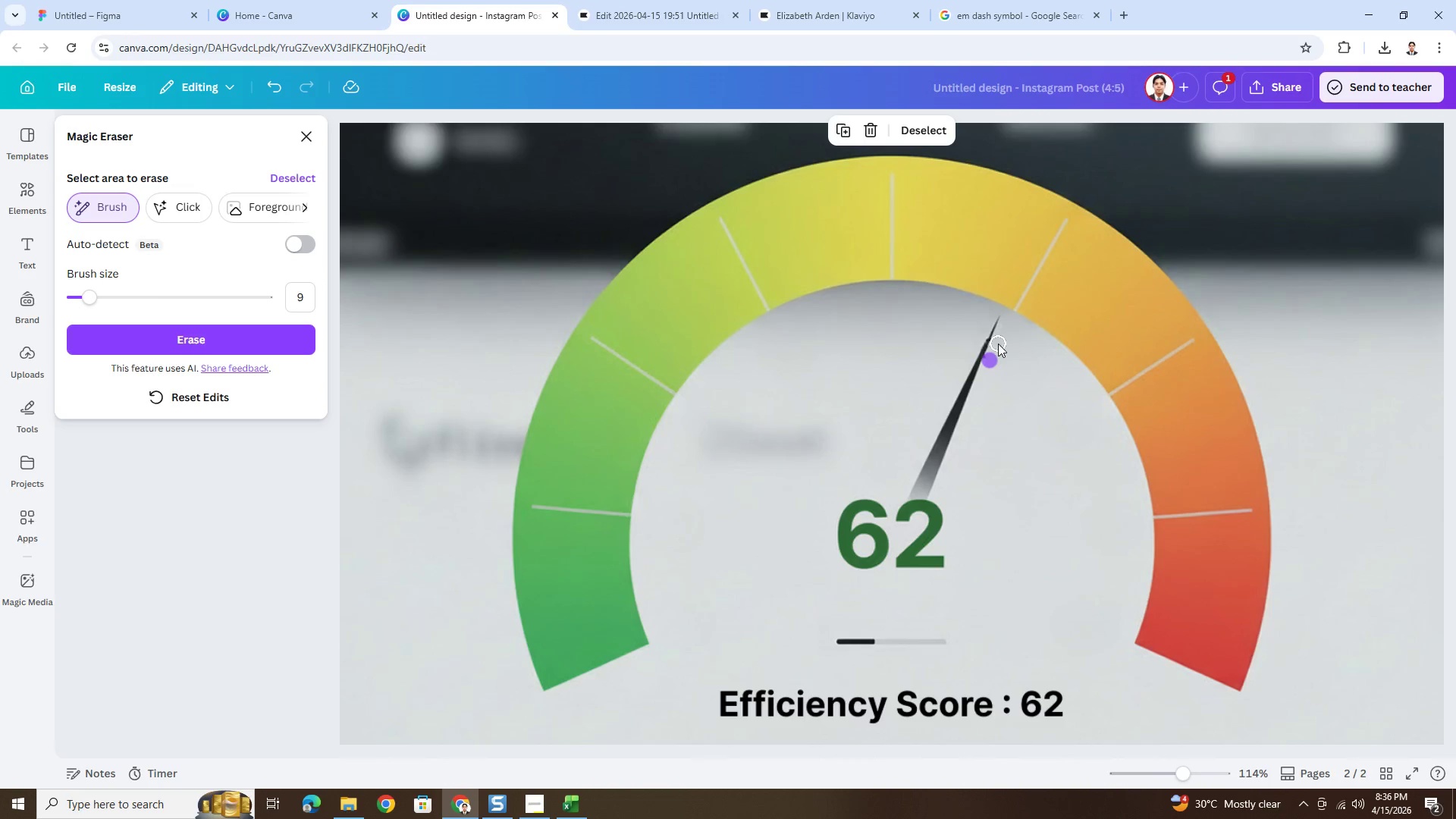 
left_click([998, 344])
 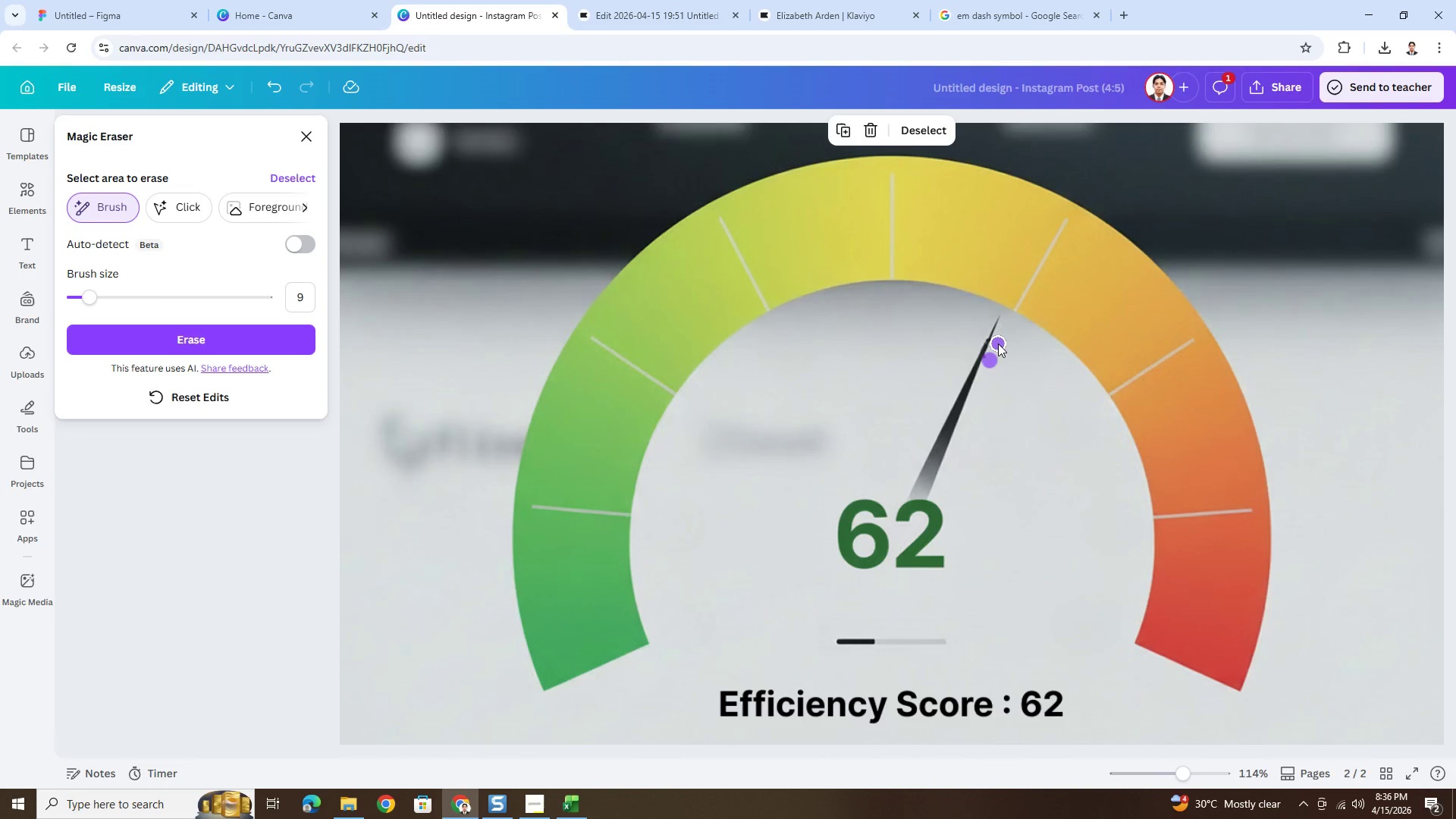 
left_click([997, 344])
 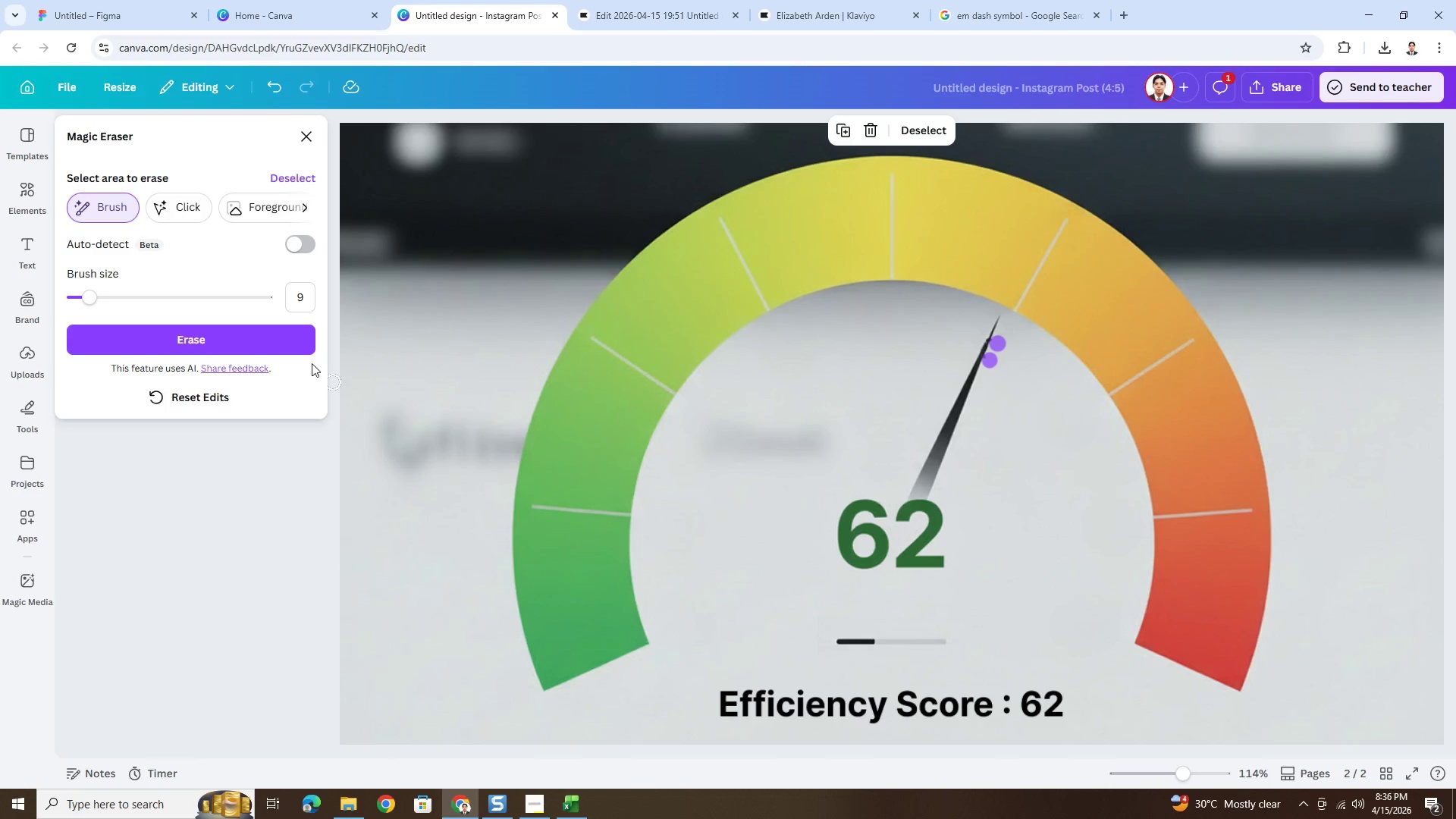 
left_click([288, 332])
 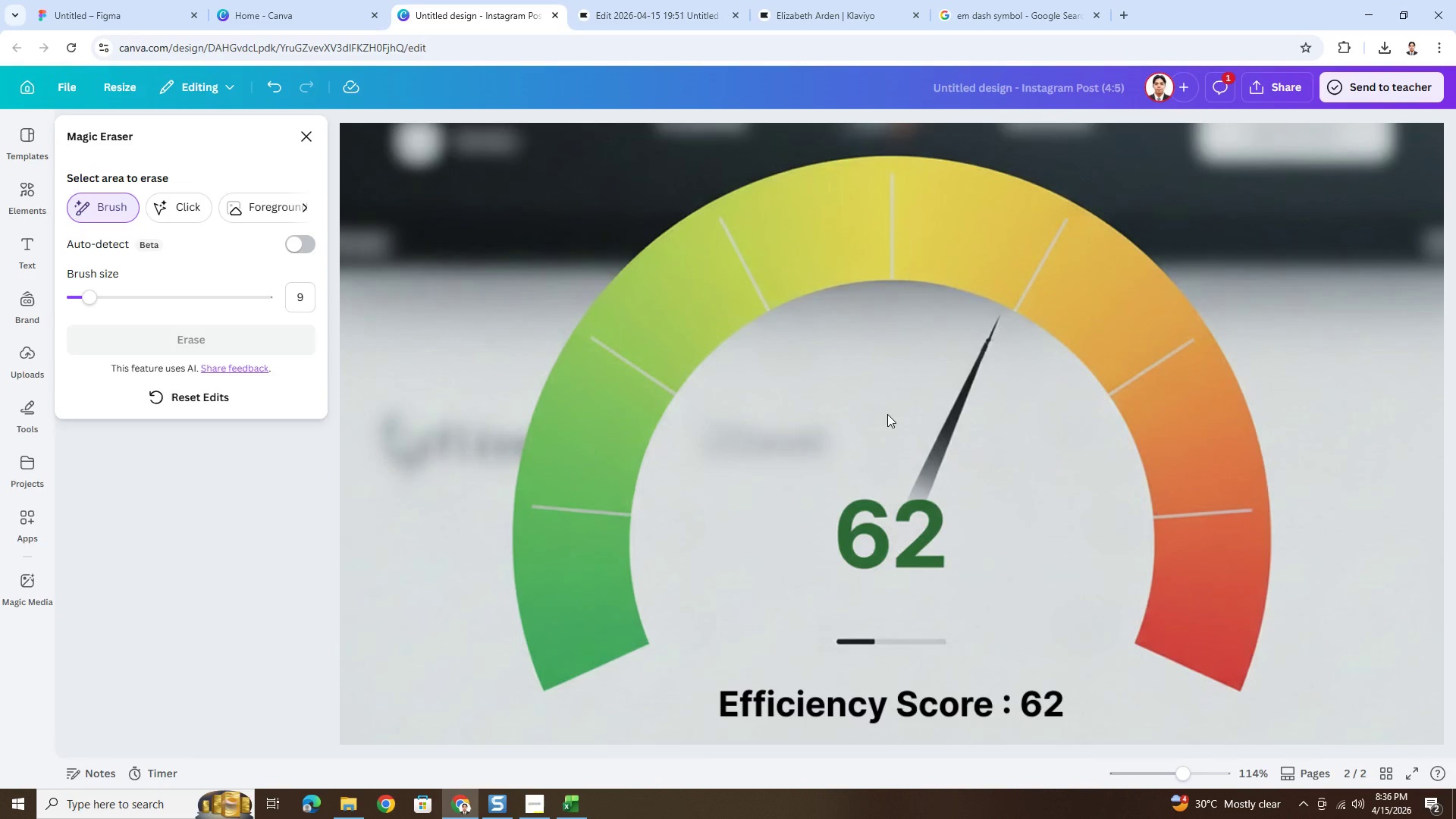 
wait(5.2)
 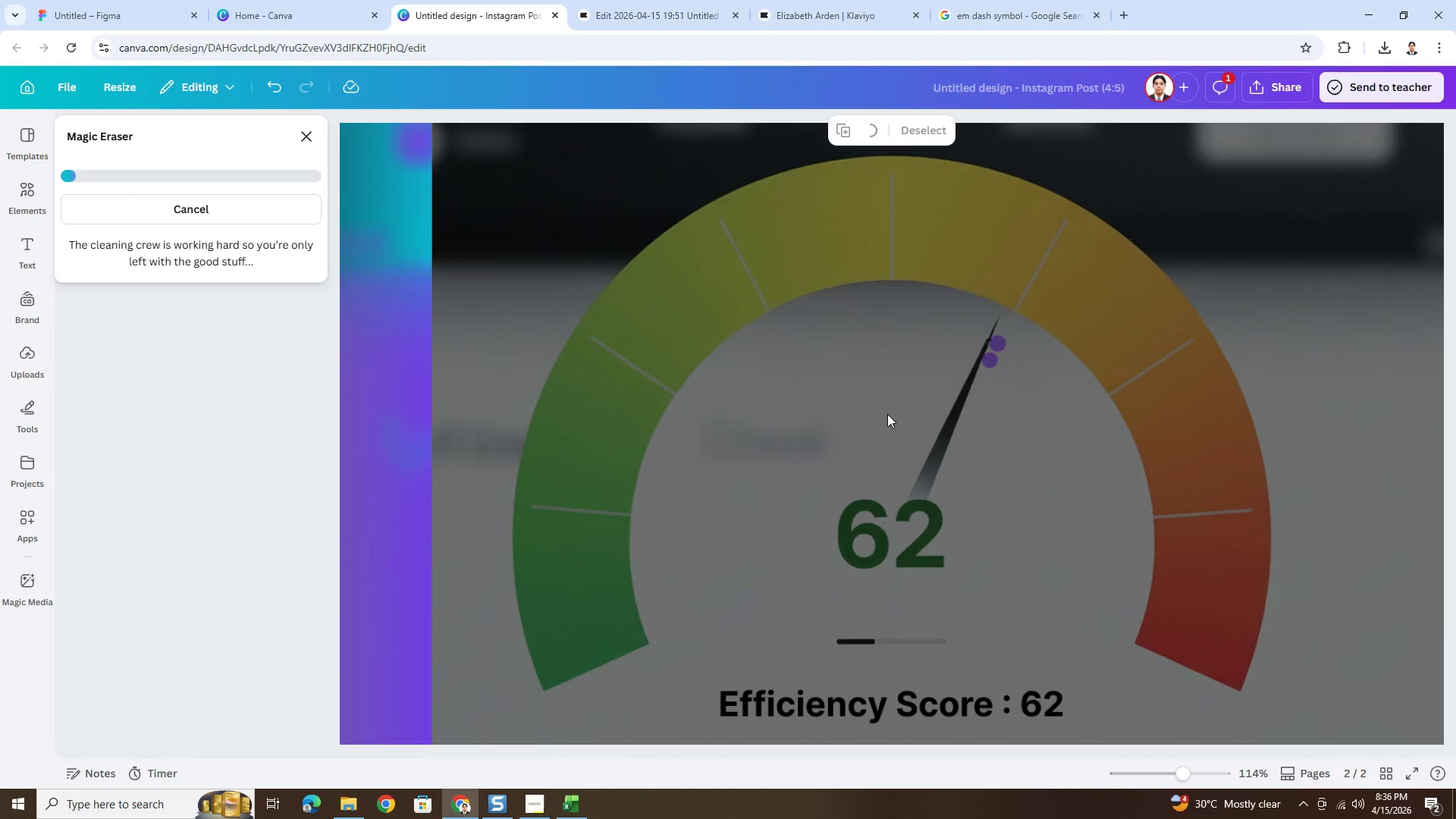 
scroll: coordinate [1036, 460], scroll_direction: down, amount: 5.0
 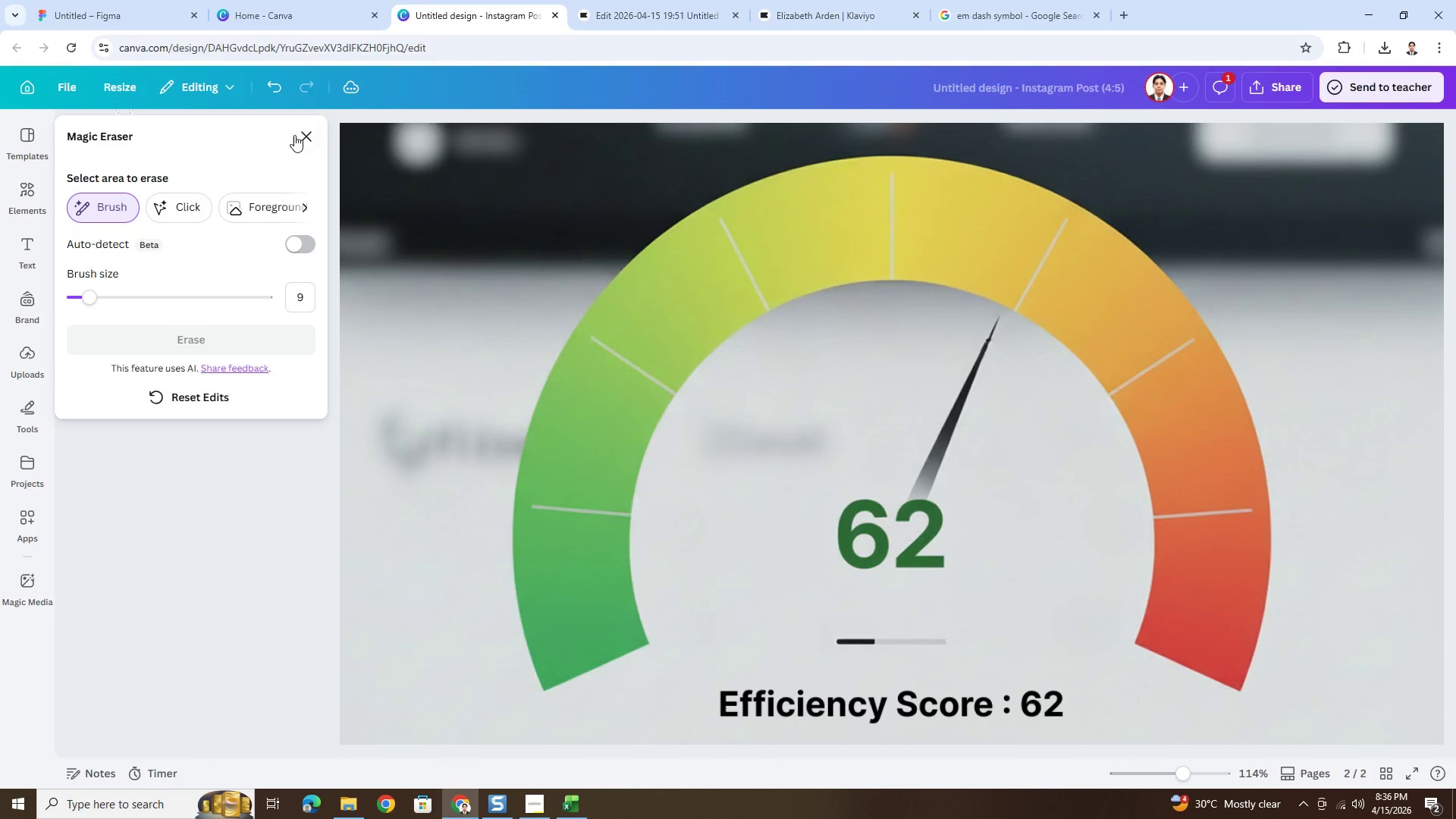 
left_click([299, 135])
 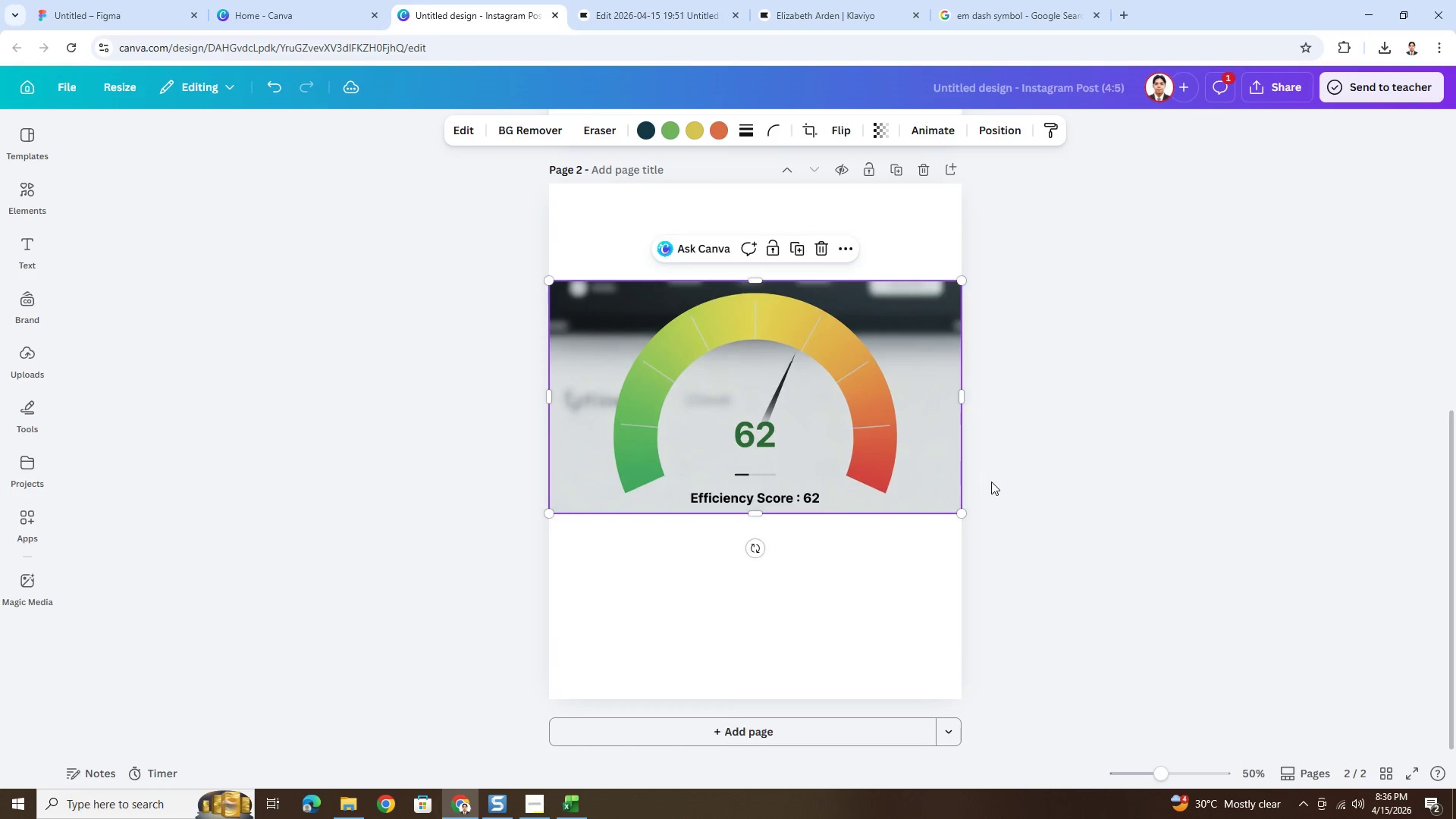 
double_click([1059, 490])
 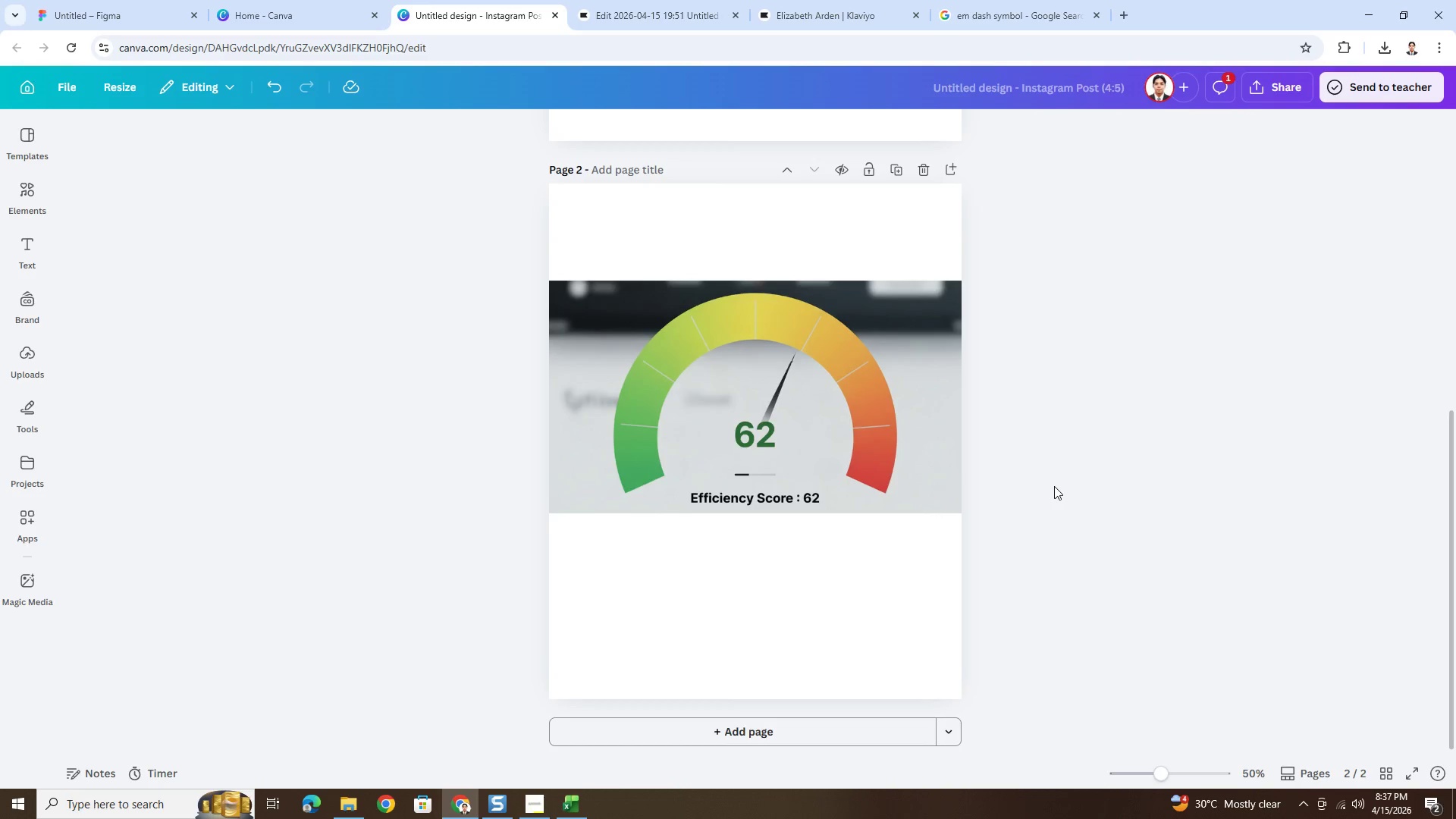 
wait(6.89)
 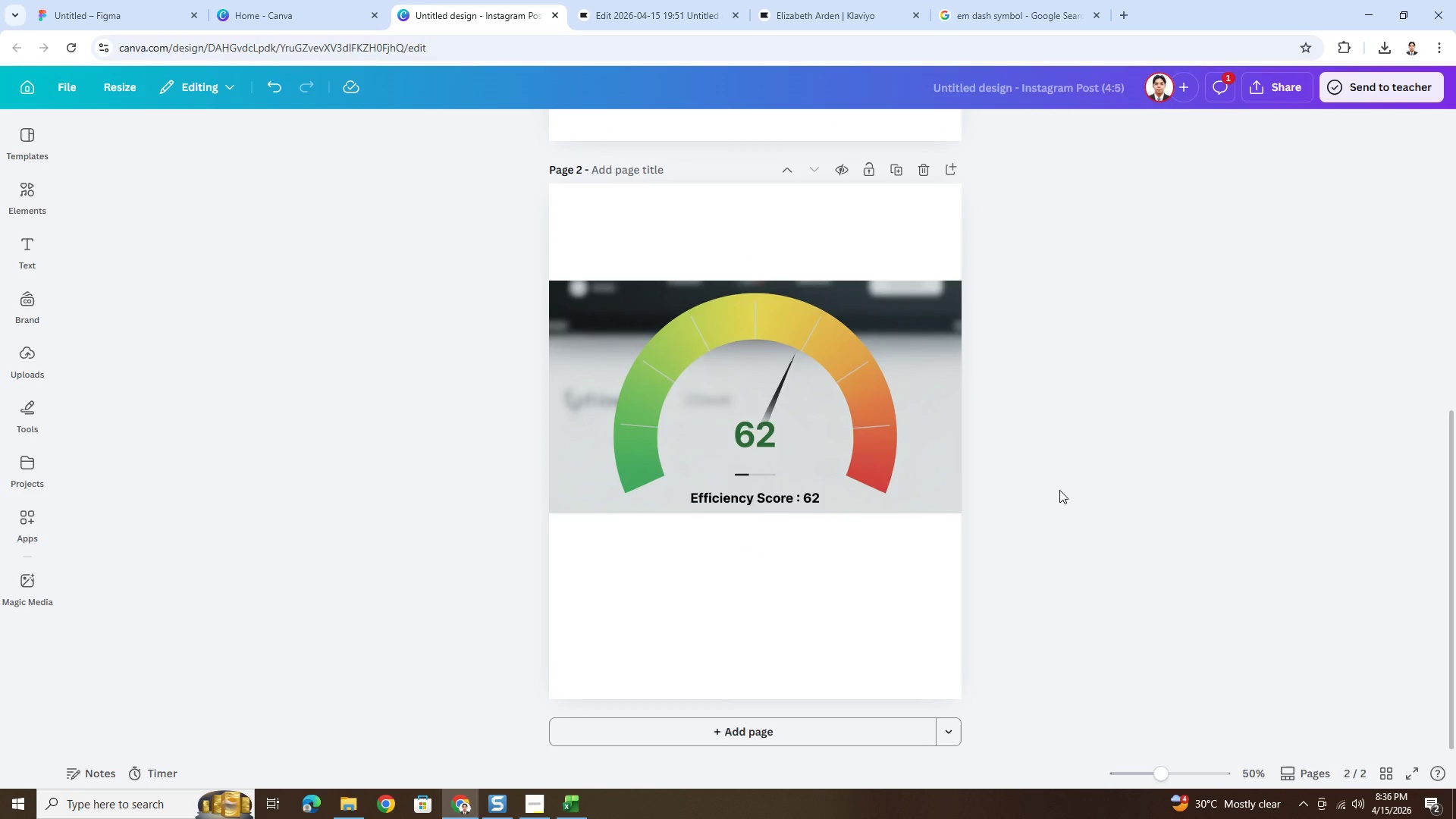 
scroll: coordinate [1053, 481], scroll_direction: up, amount: 4.0
 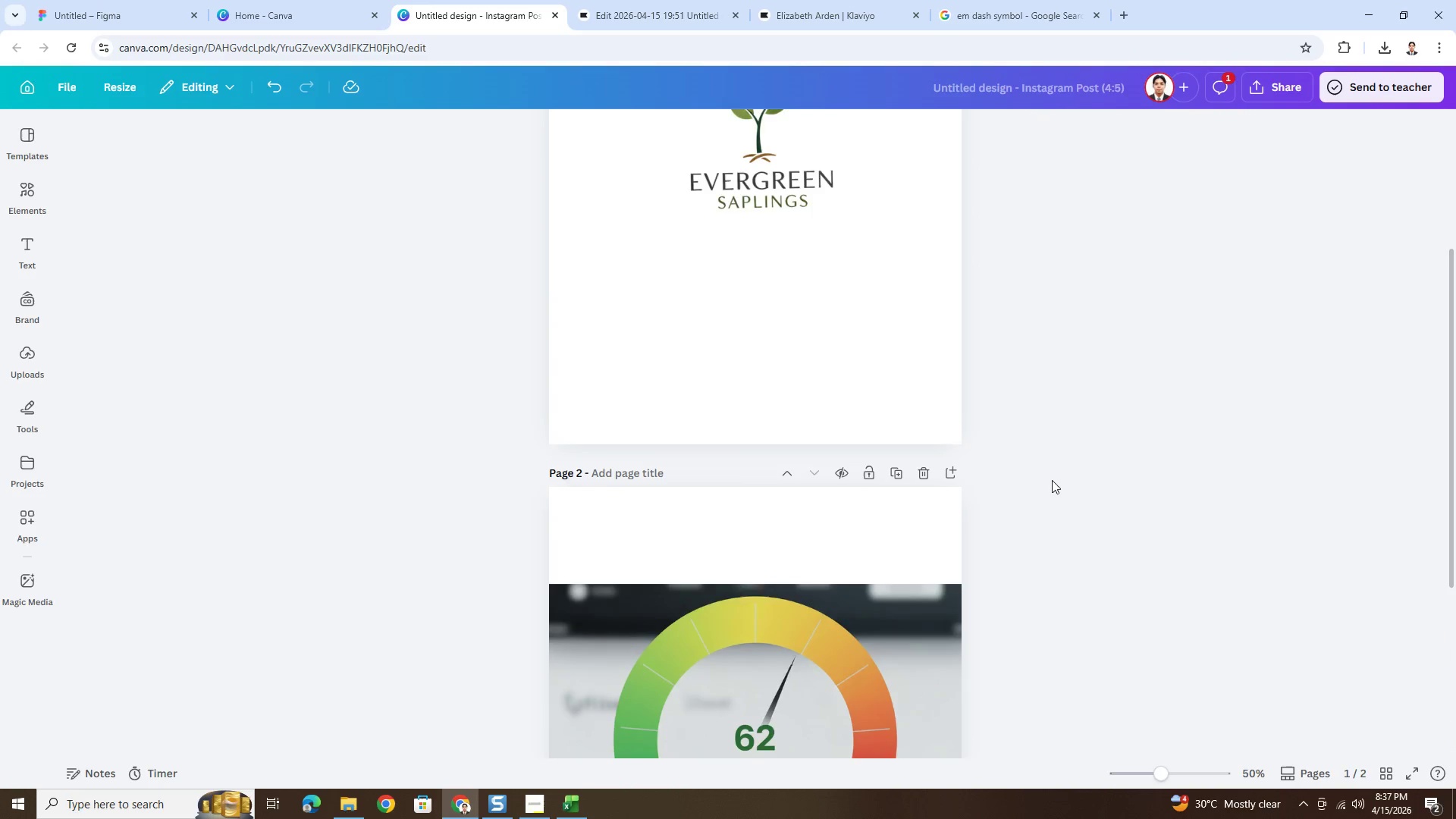 
scroll: coordinate [1052, 480], scroll_direction: down, amount: 3.0
 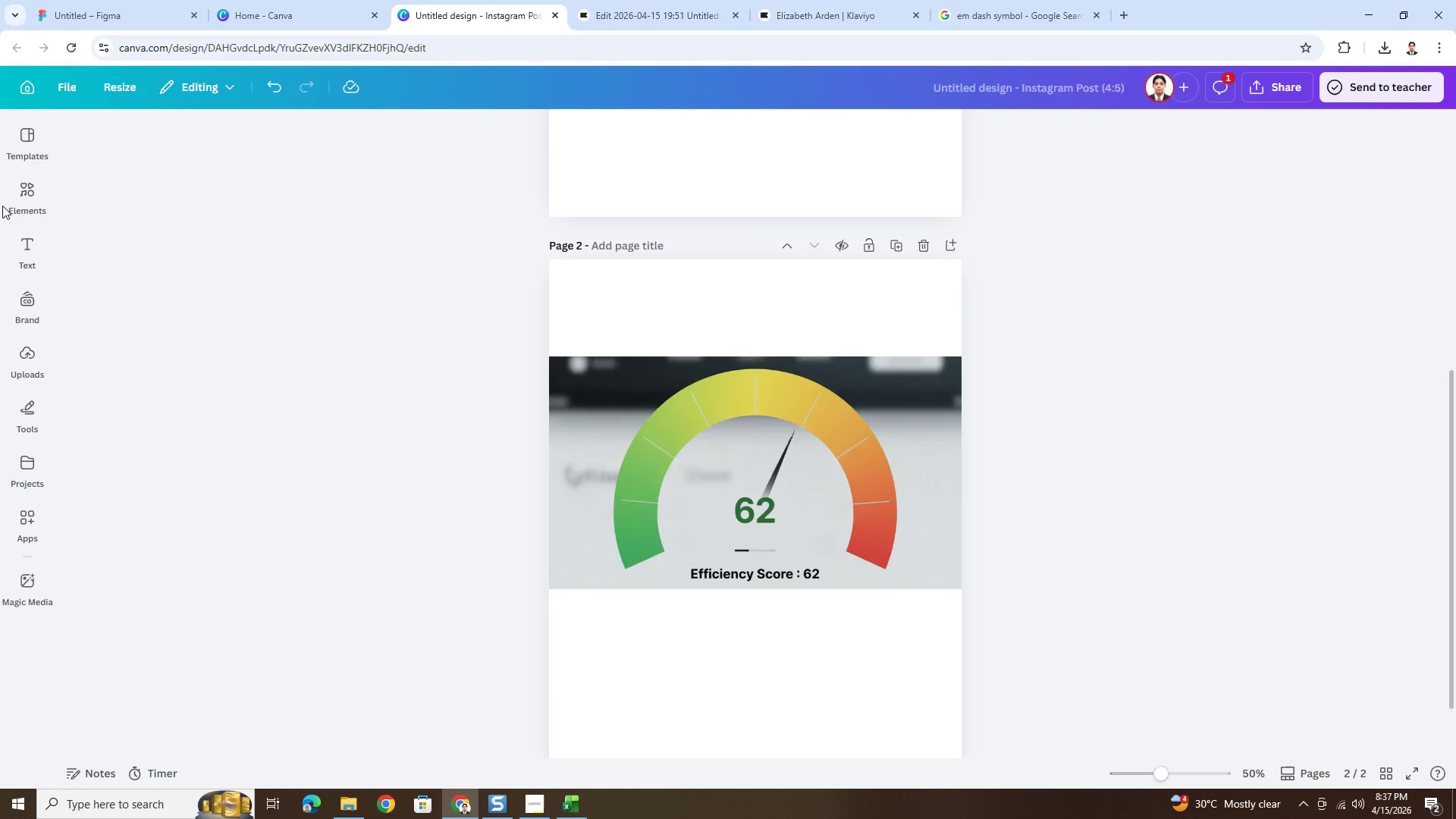 
left_click([22, 196])
 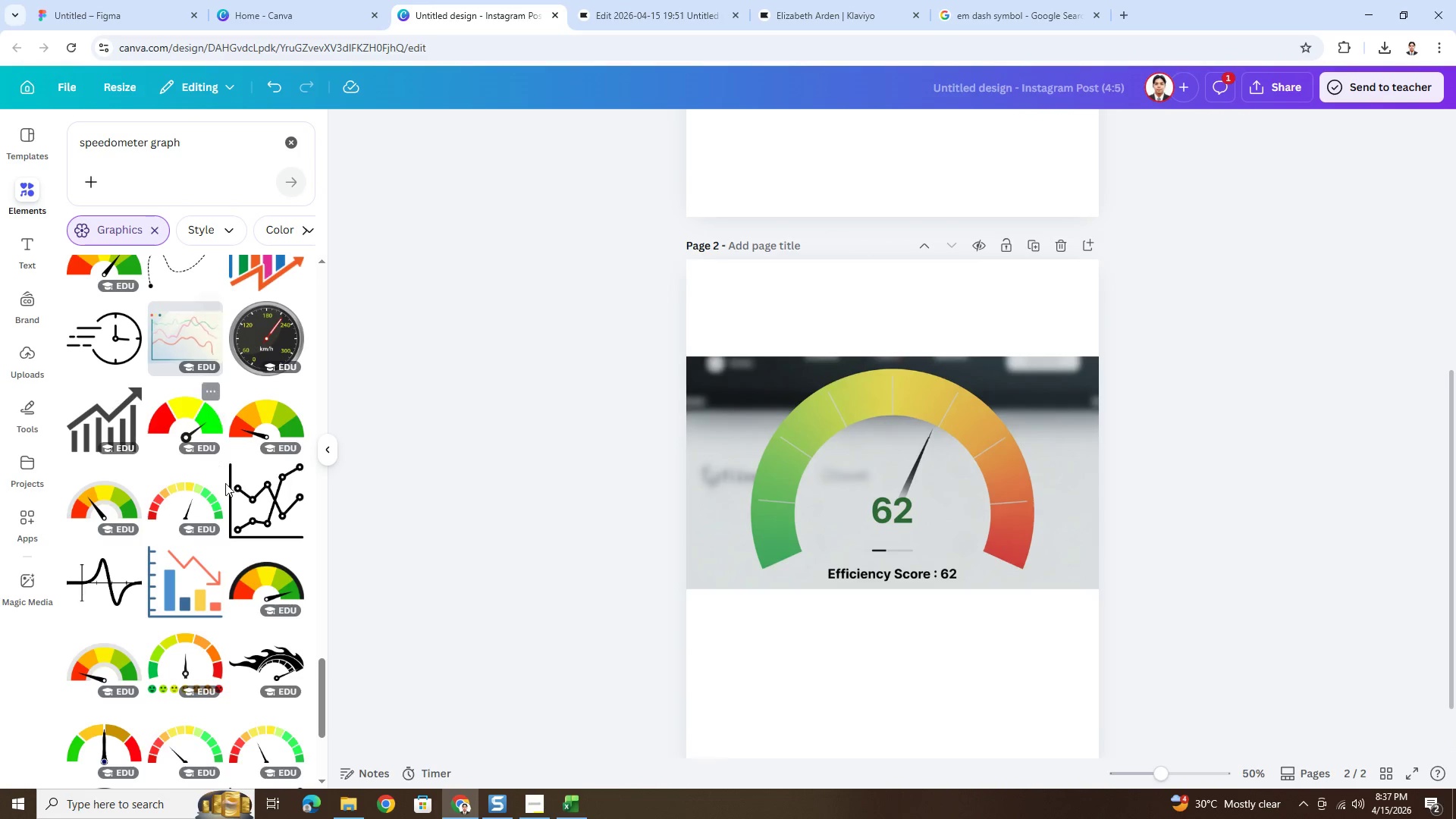 
scroll: coordinate [220, 513], scroll_direction: up, amount: 1.0
 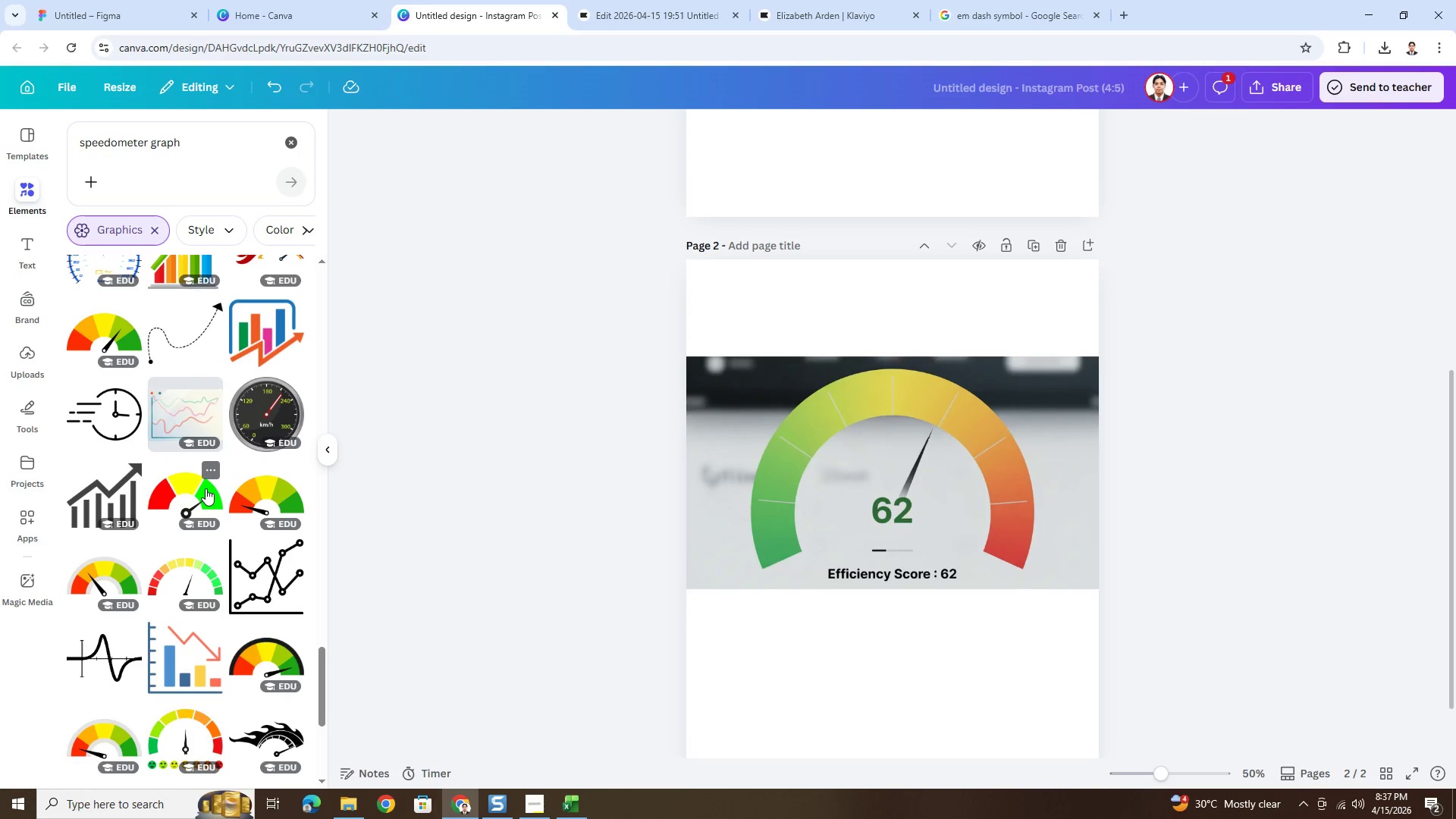 
mouse_move([265, 515])
 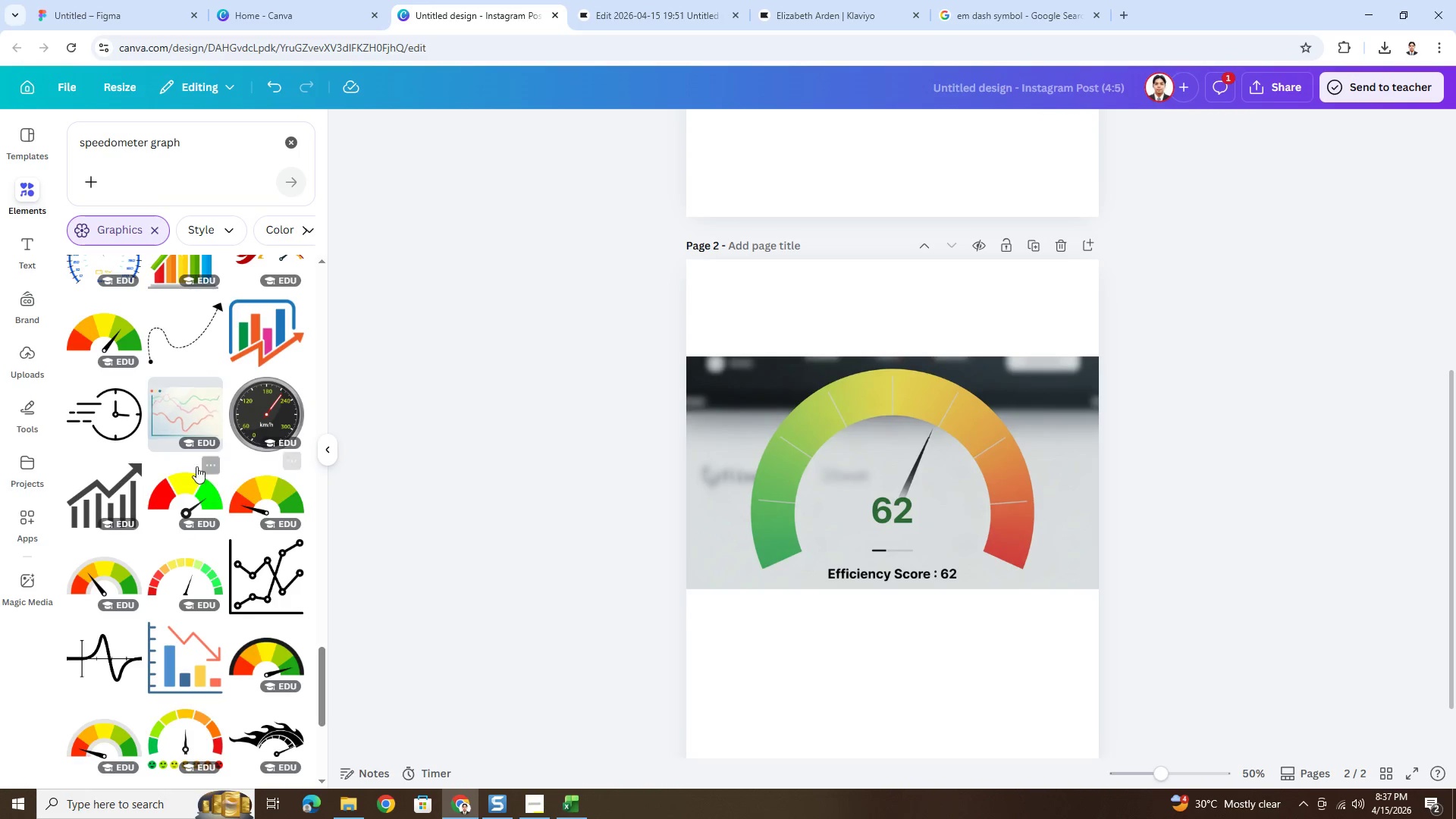 
left_click([108, 341])
 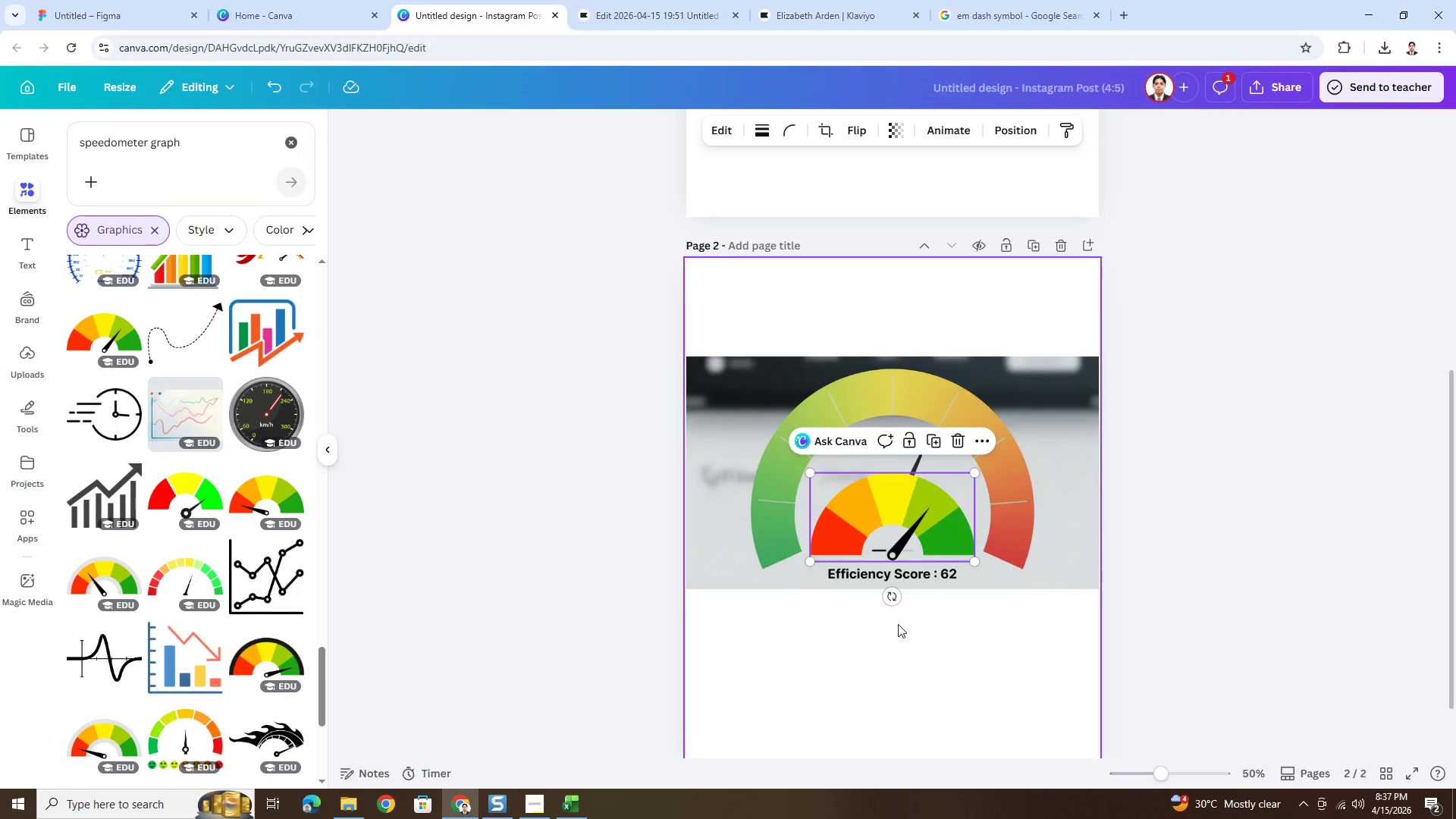 
scroll: coordinate [981, 494], scroll_direction: down, amount: 5.0
 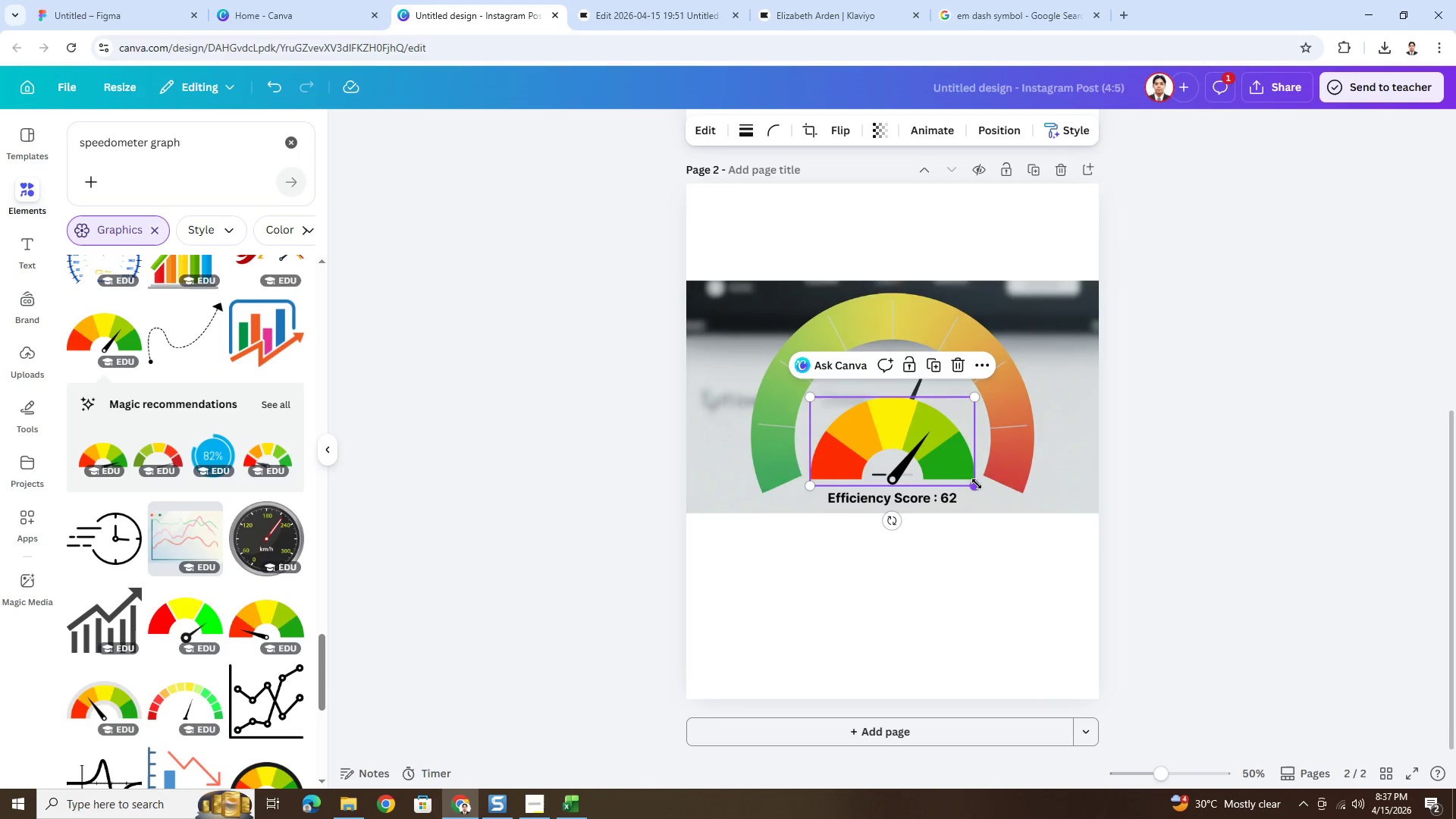 
left_click_drag(start_coordinate=[977, 485], to_coordinate=[1109, 634])
 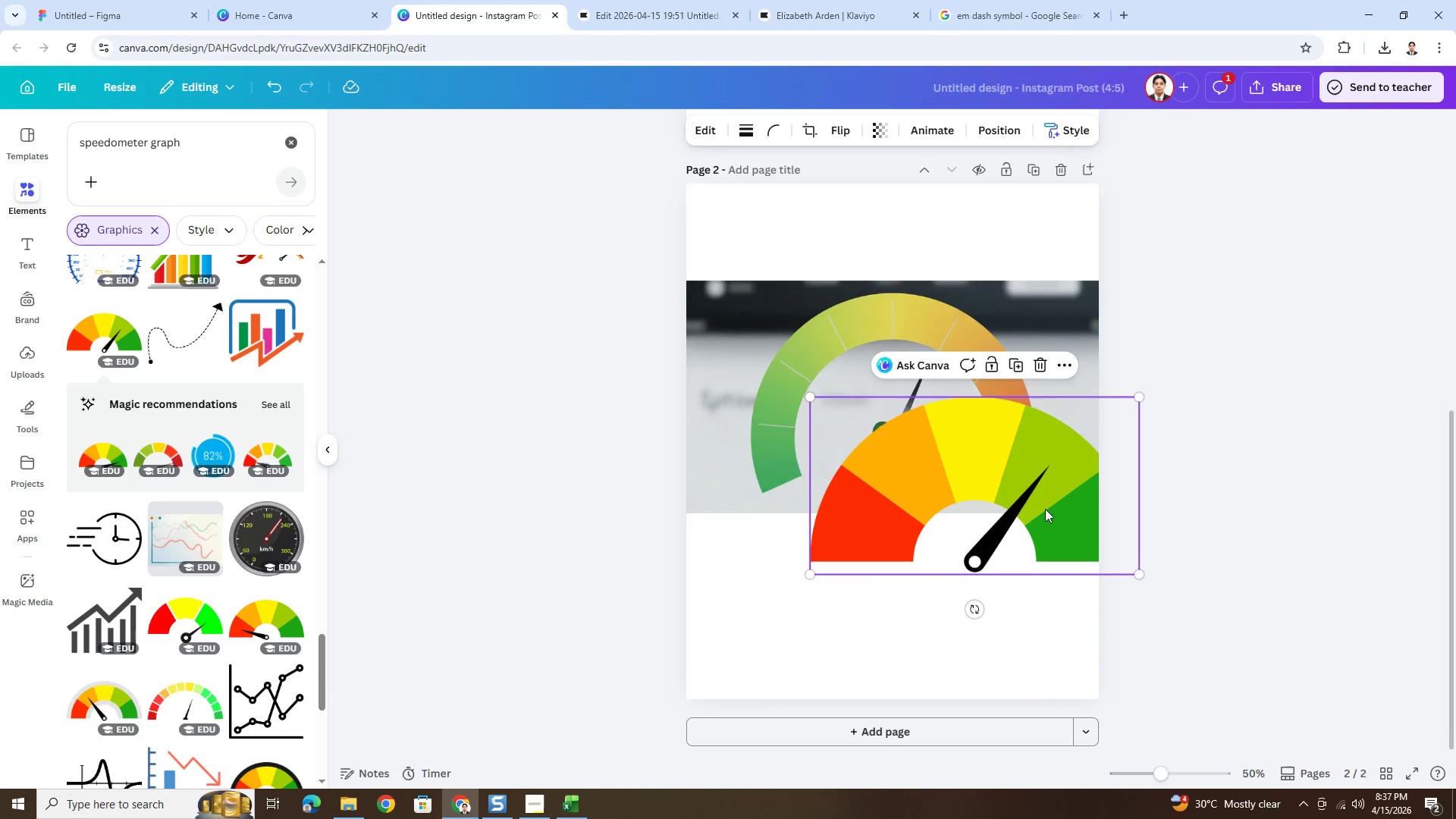 
left_click_drag(start_coordinate=[1045, 508], to_coordinate=[981, 582])
 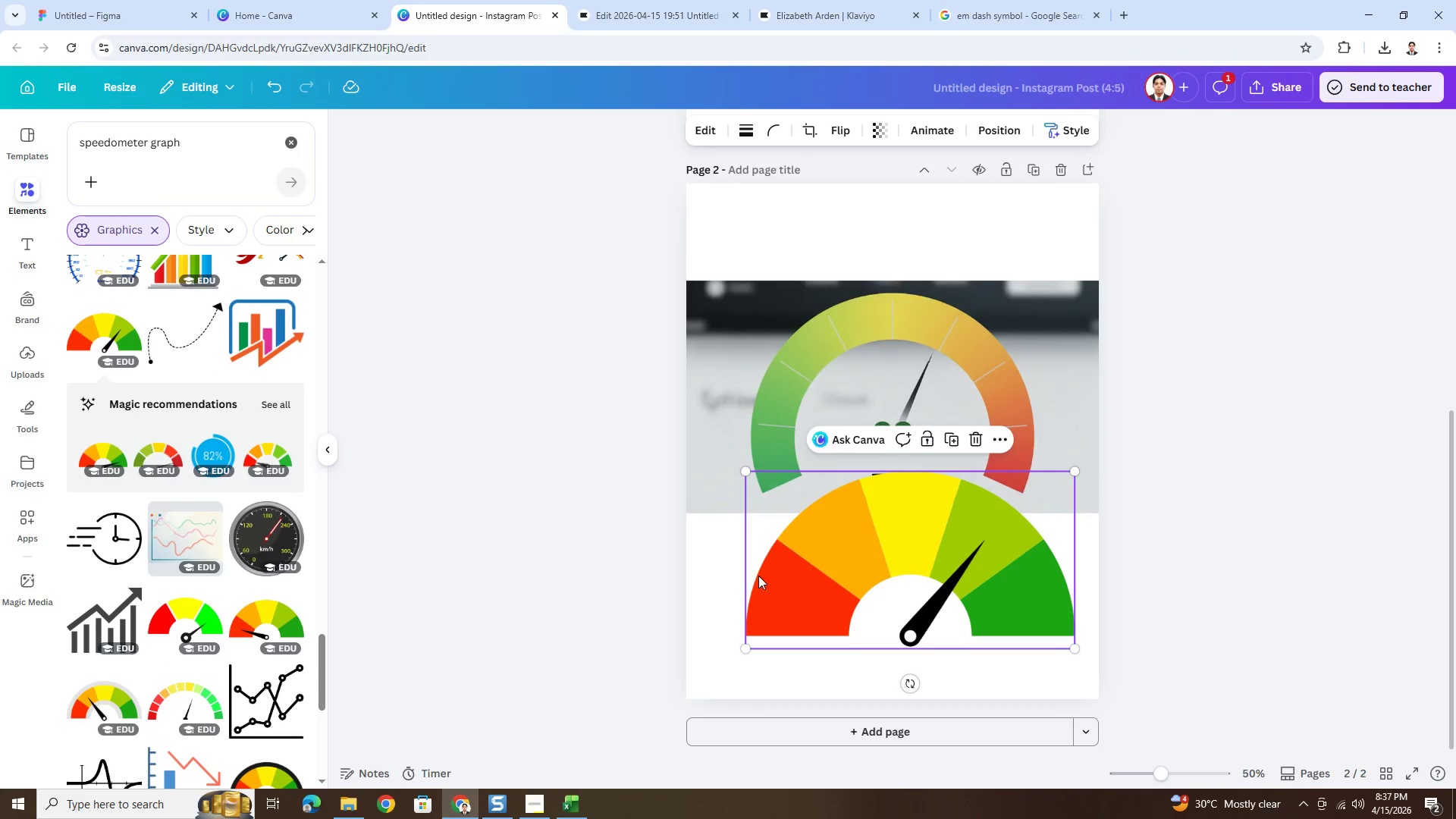 
left_click([758, 578])
 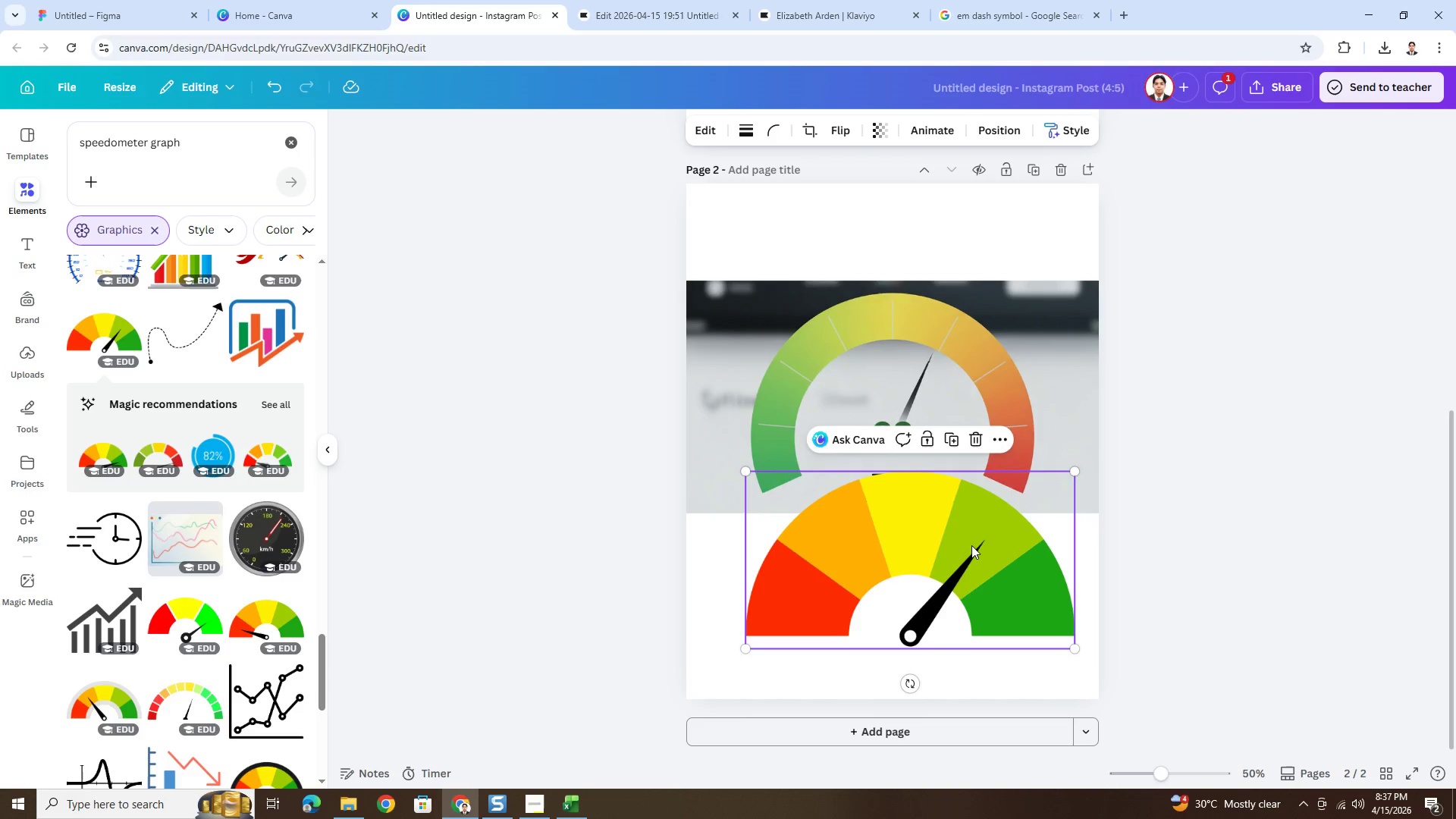 
left_click_drag(start_coordinate=[971, 545], to_coordinate=[913, 541])
 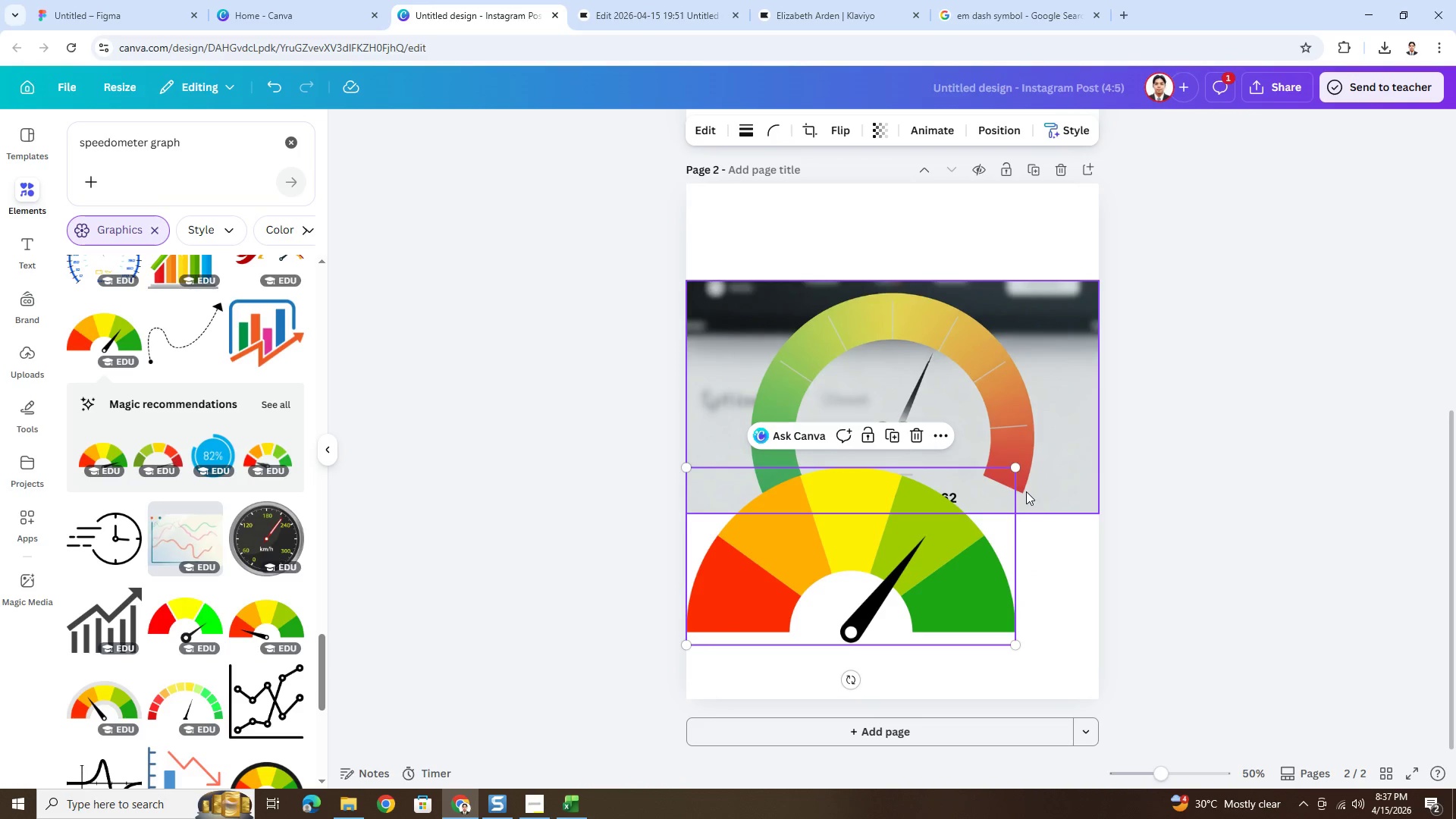 
key(Delete)
 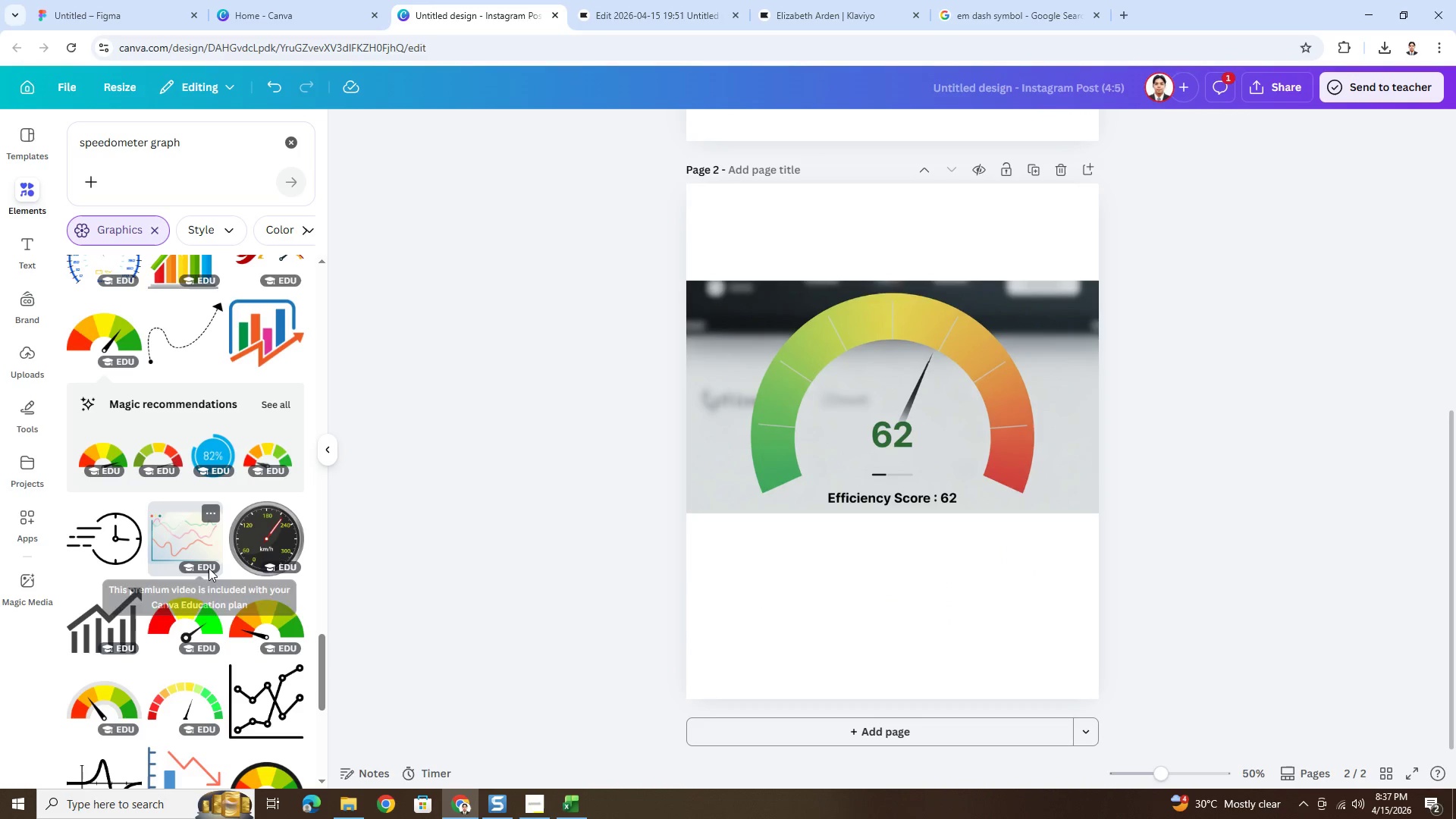 
scroll: coordinate [239, 615], scroll_direction: down, amount: 4.0
 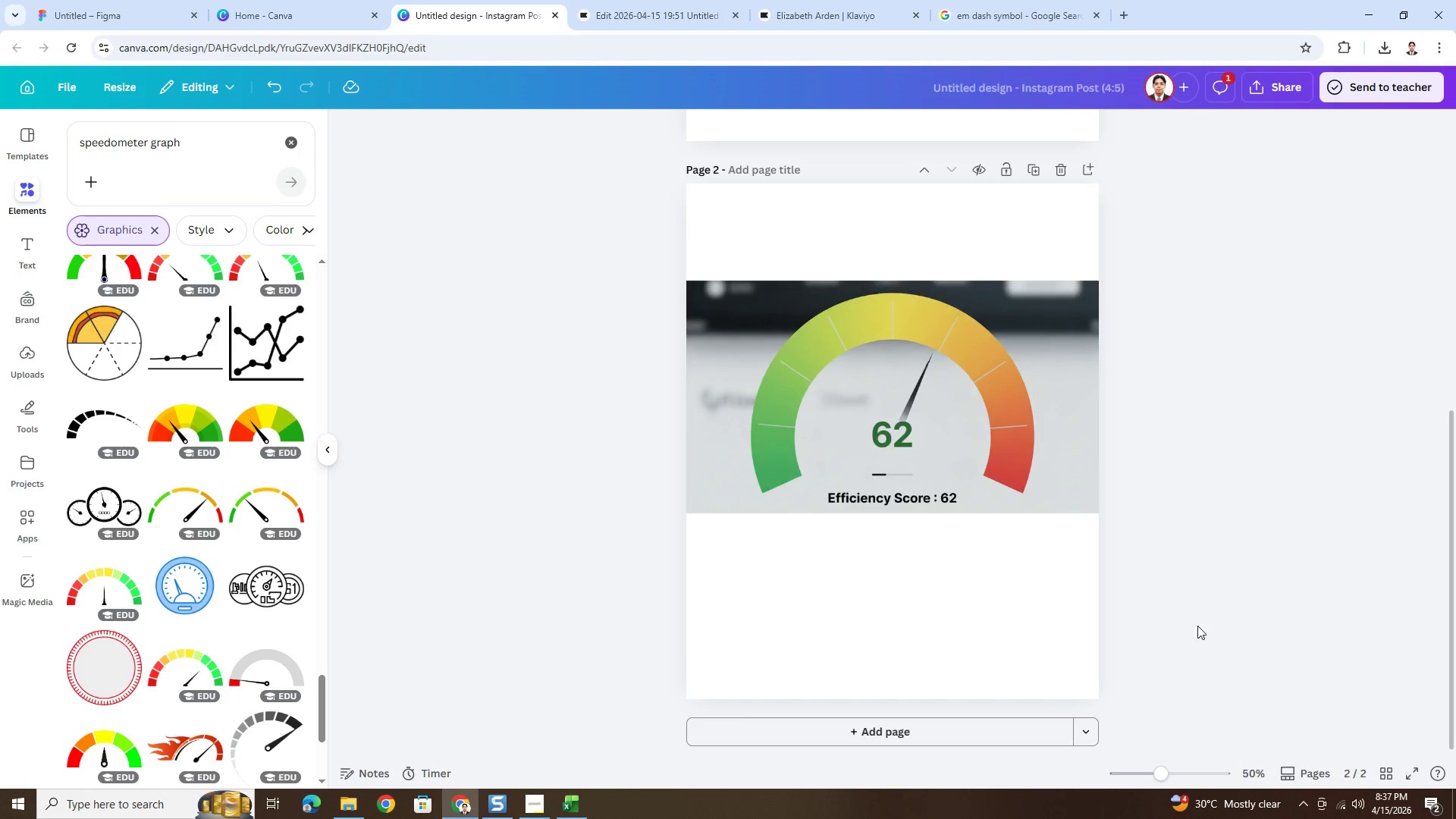 
wait(12.65)
 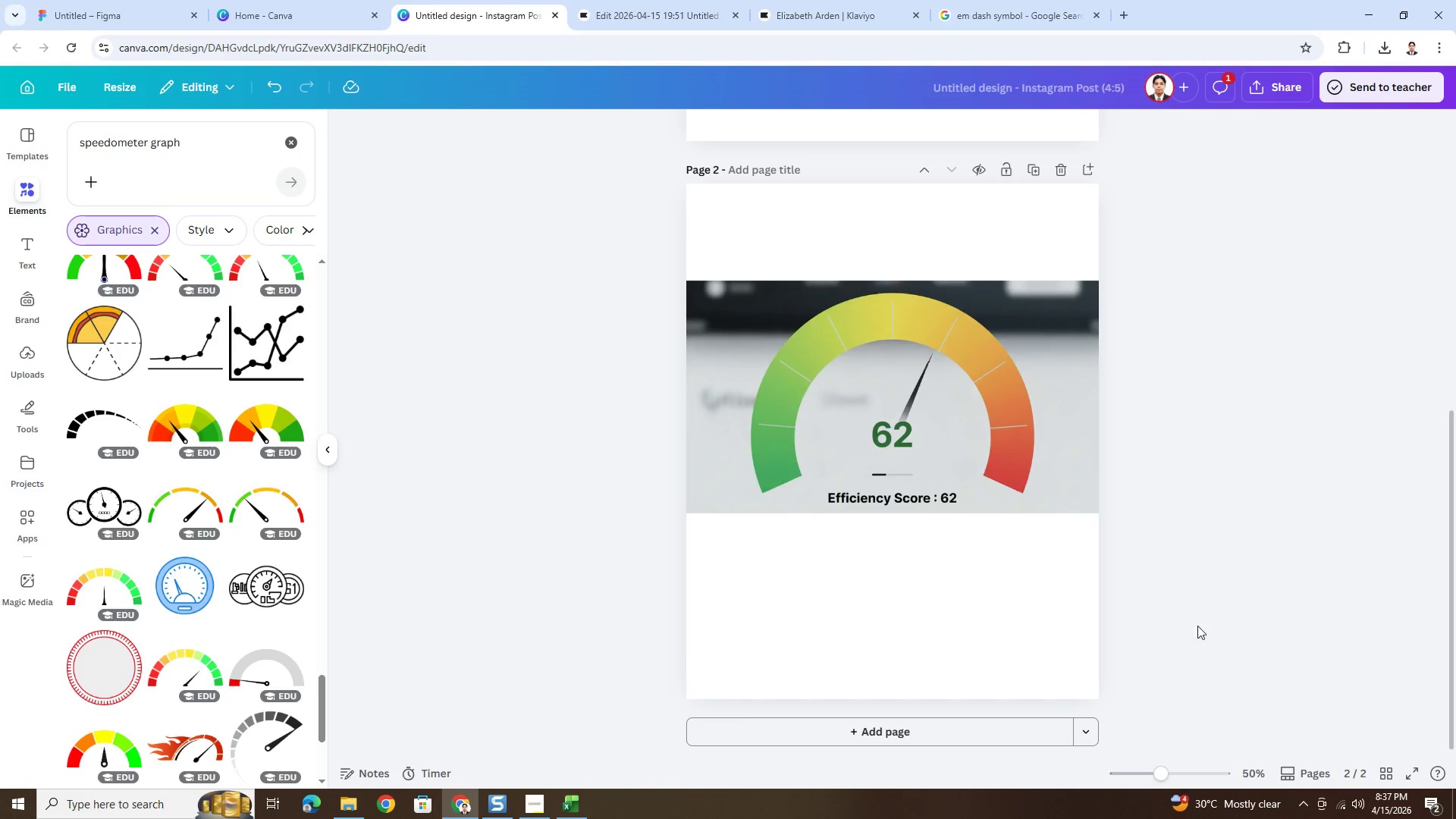 
left_click([897, 436])
 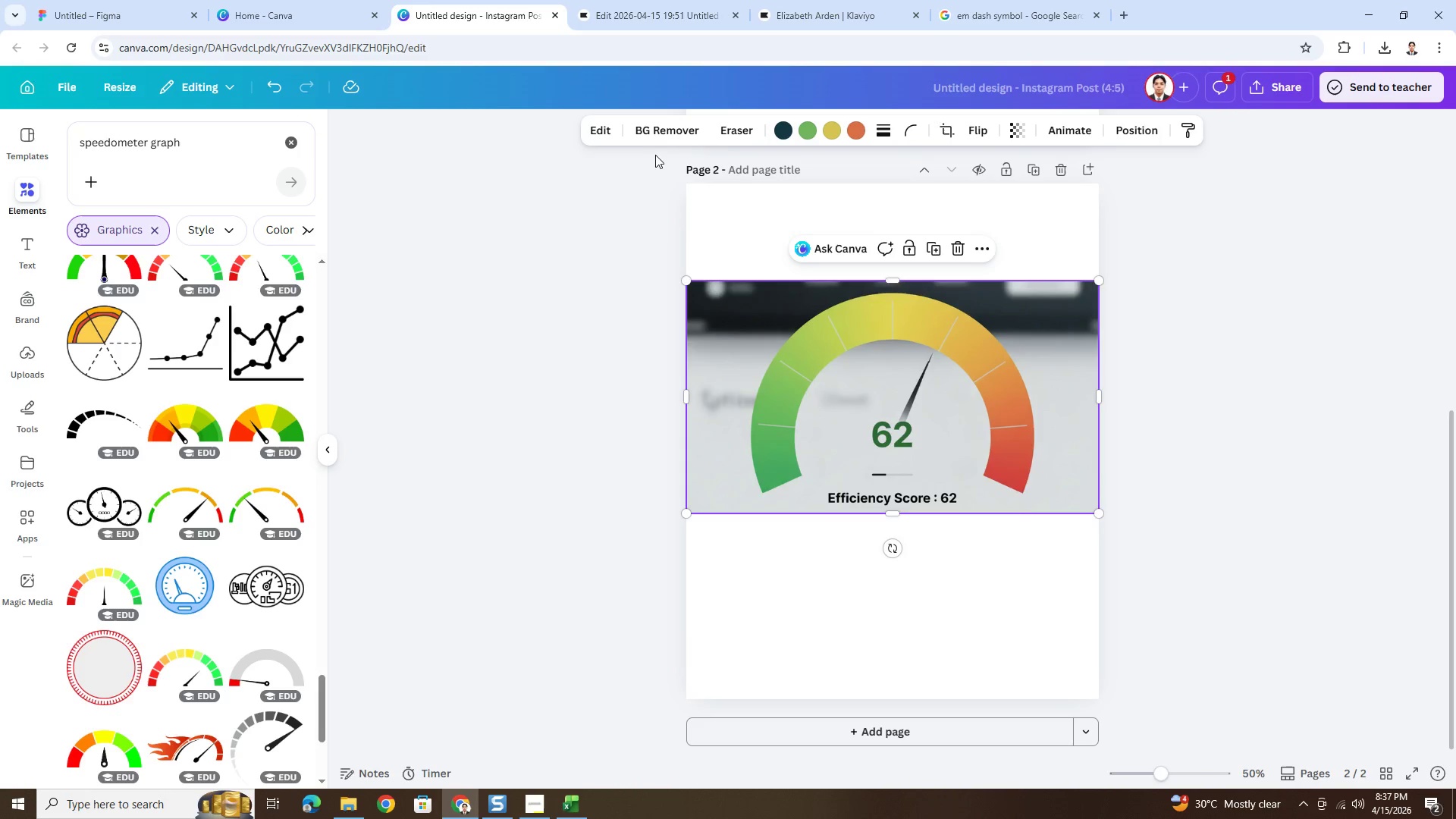 
left_click([607, 130])
 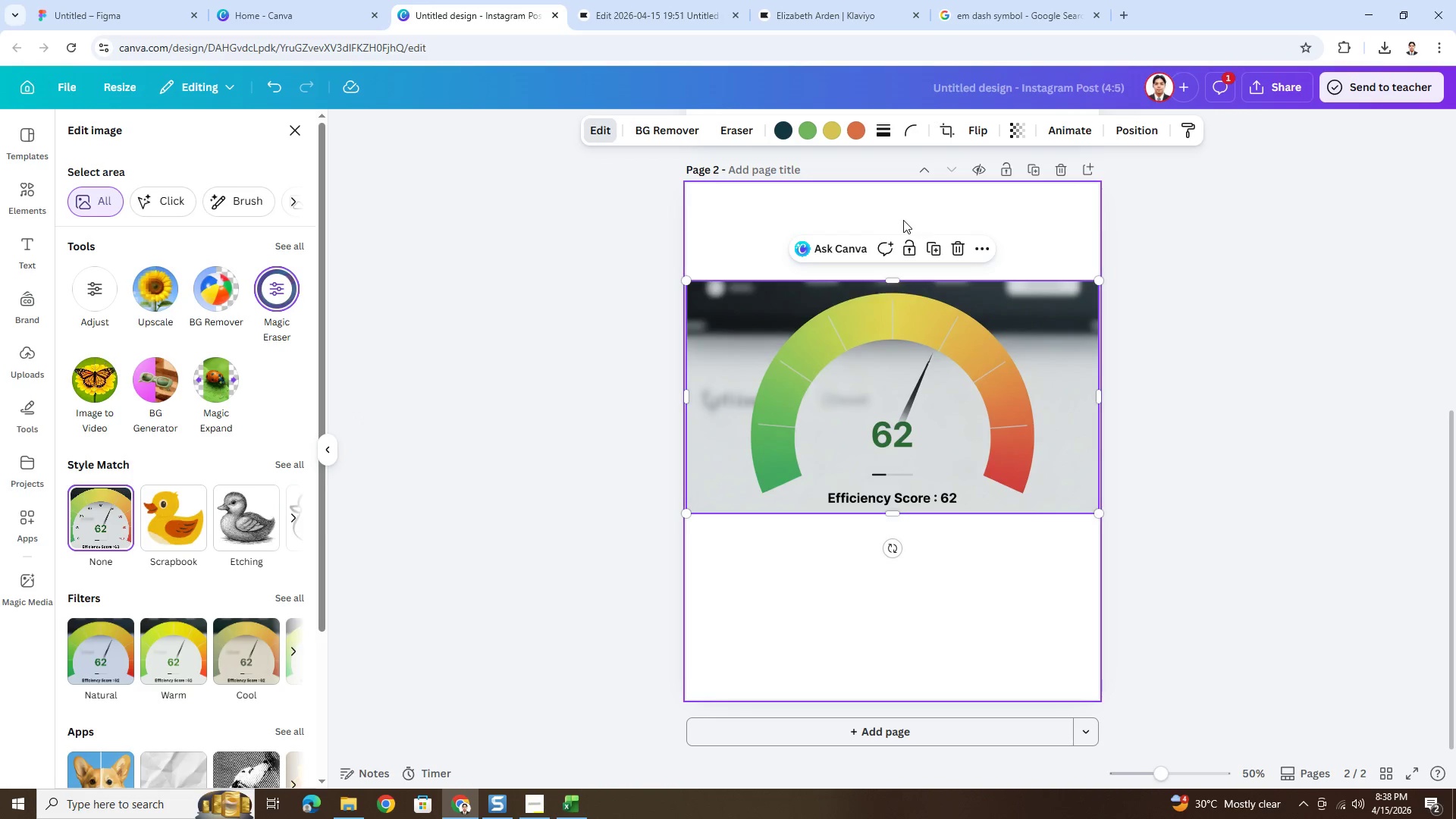 
wait(21.19)
 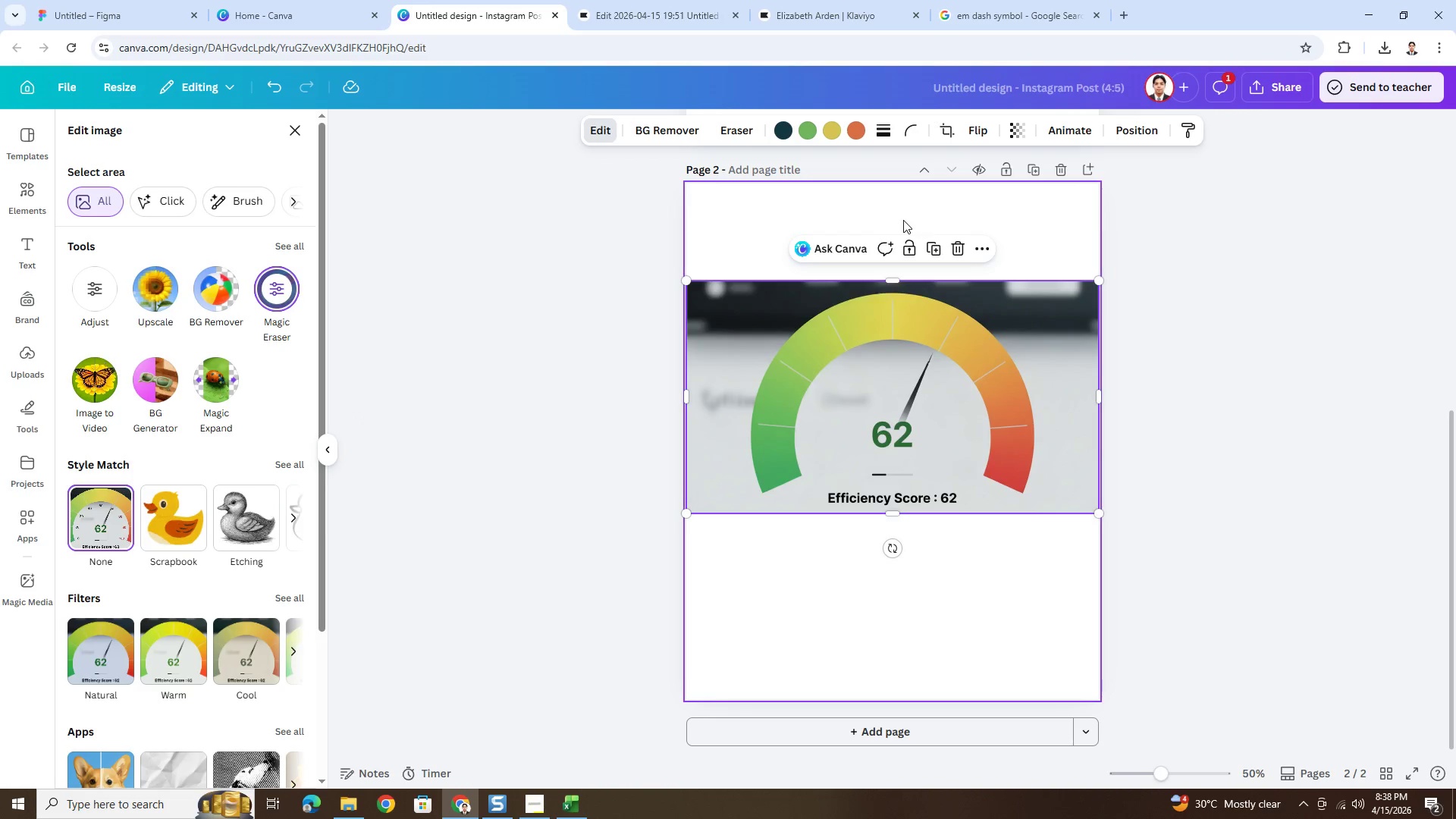 
left_click([733, 130])
 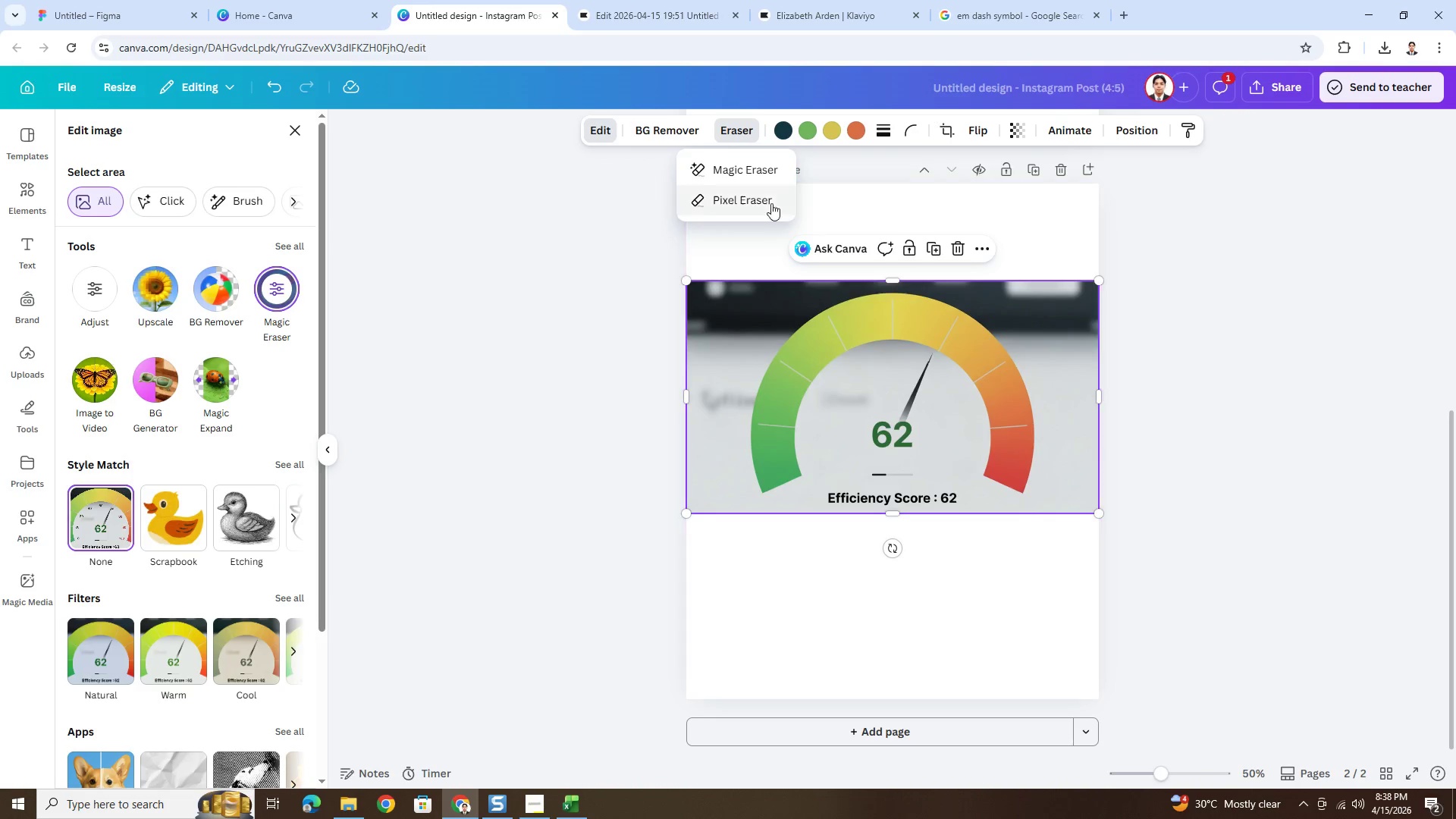 
left_click([764, 174])
 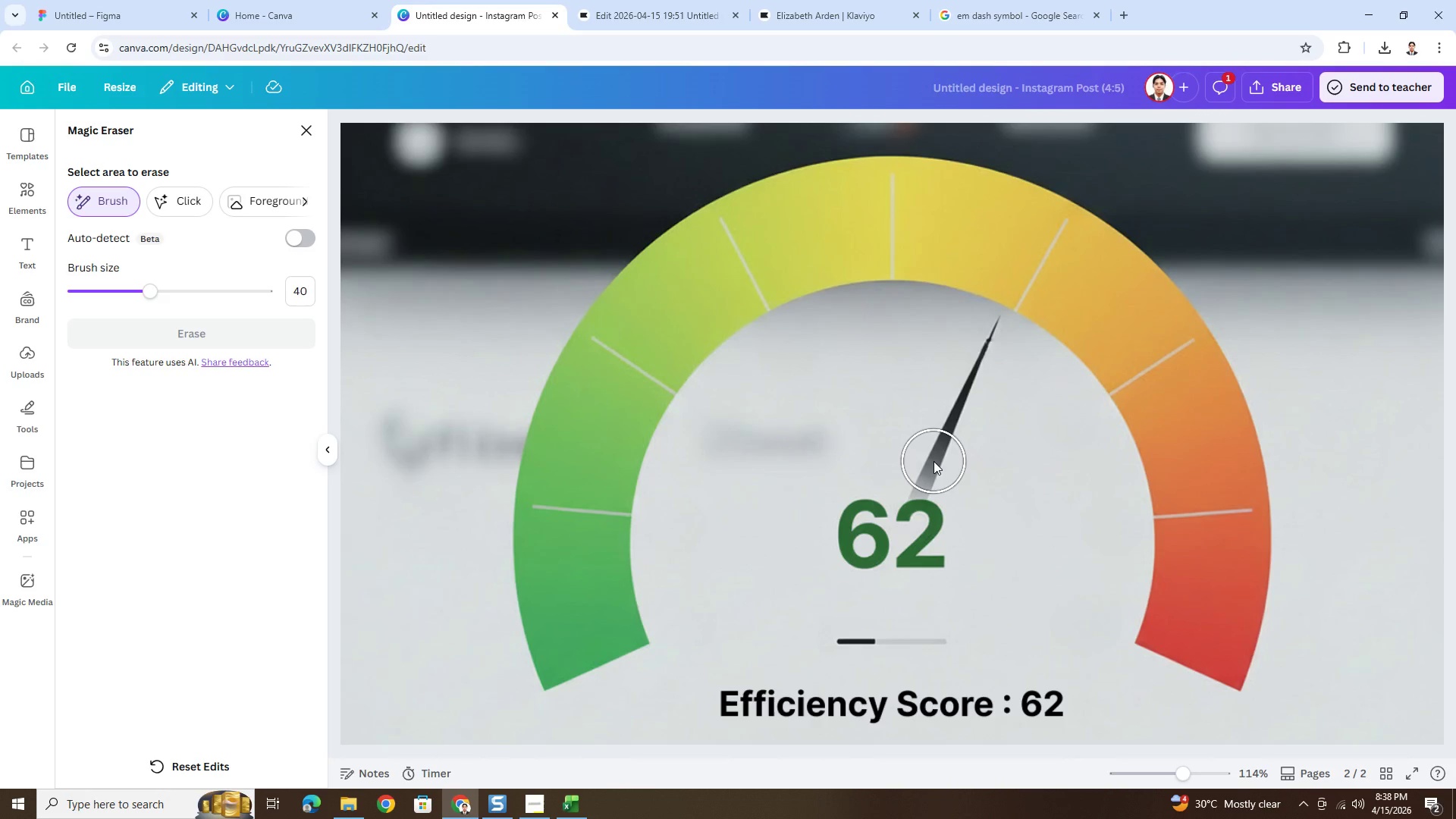 
left_click_drag(start_coordinate=[934, 461], to_coordinate=[857, 542])
 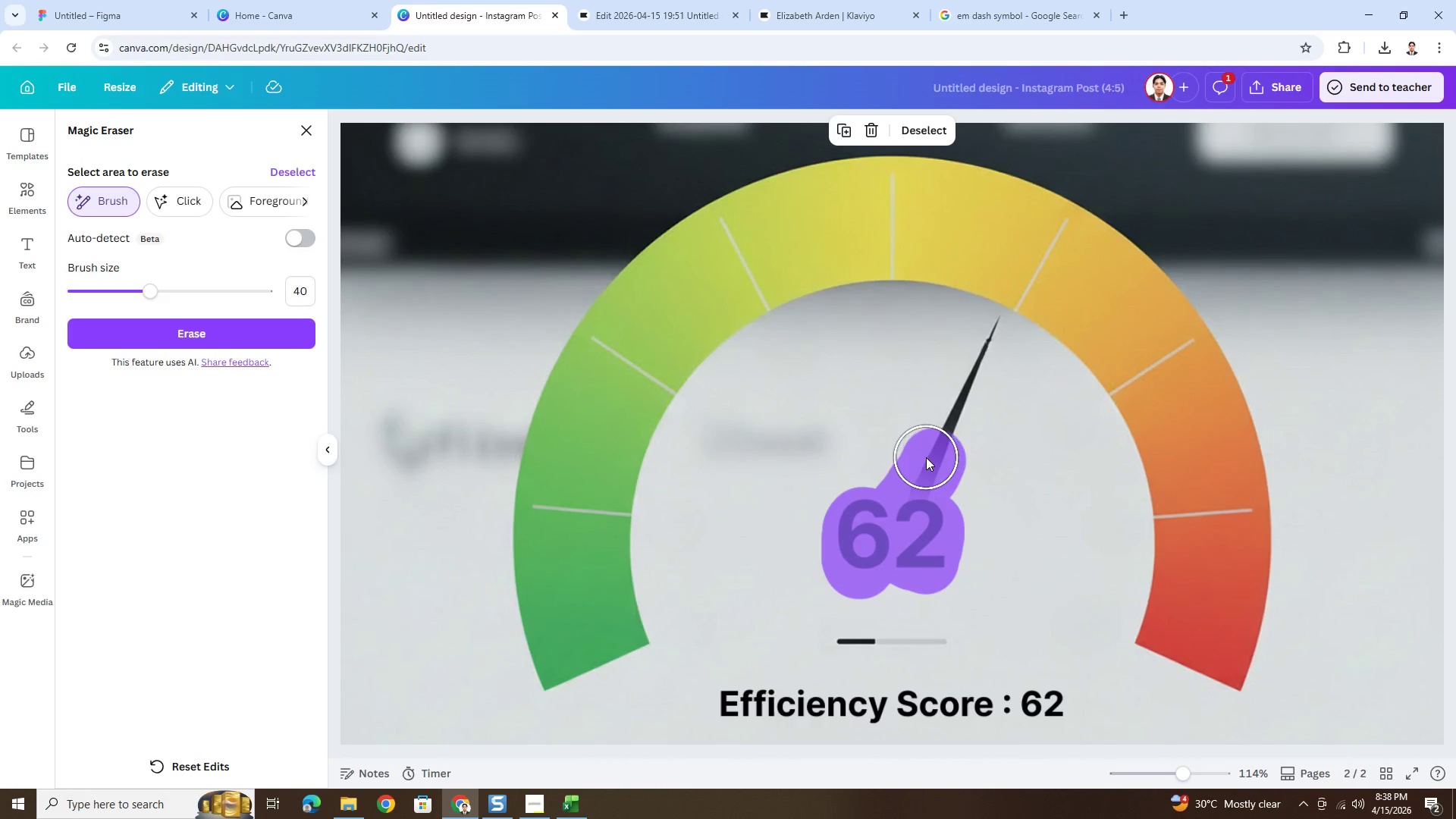 
left_click_drag(start_coordinate=[922, 458], to_coordinate=[951, 470])
 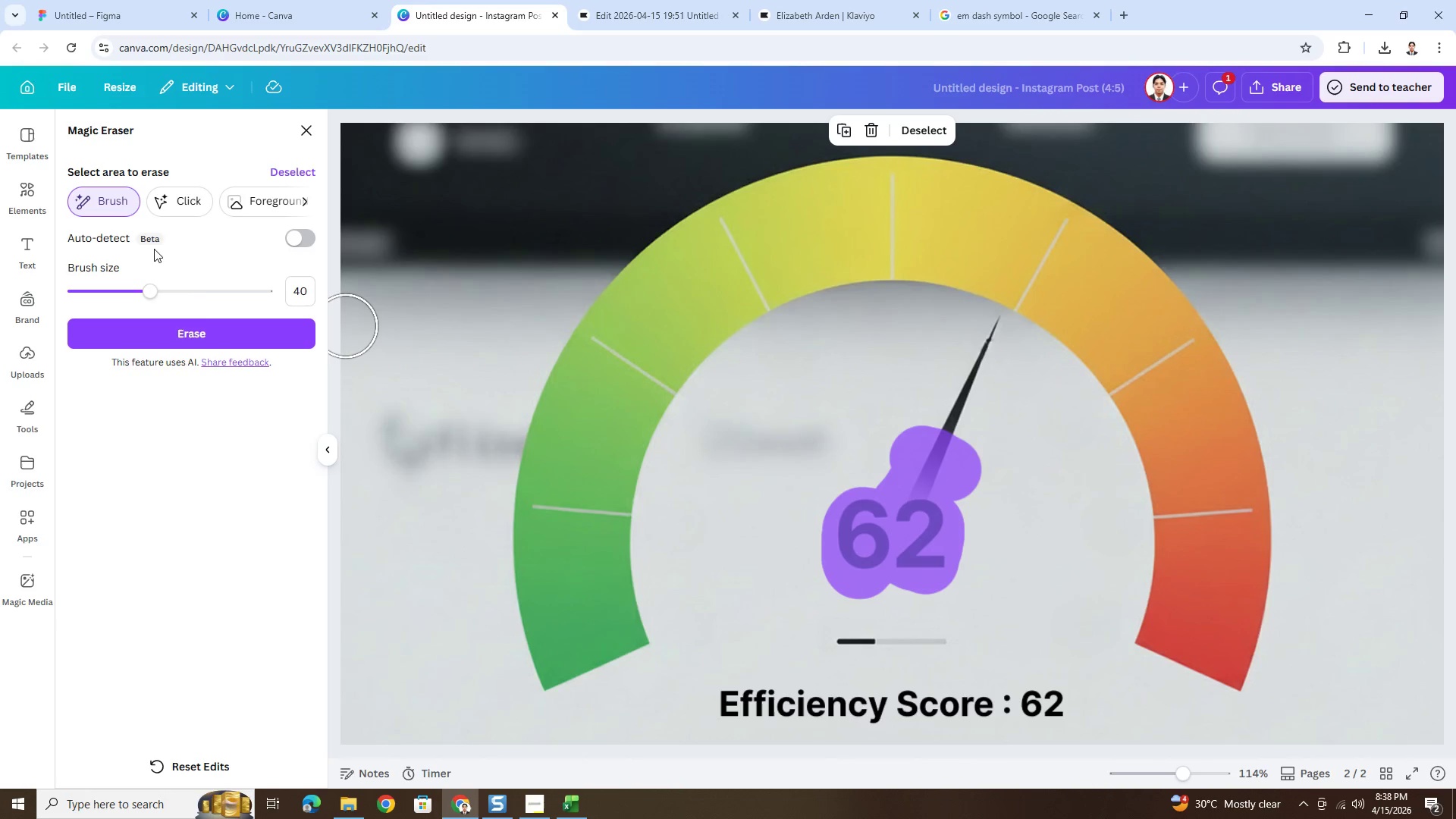 
left_click([209, 328])
 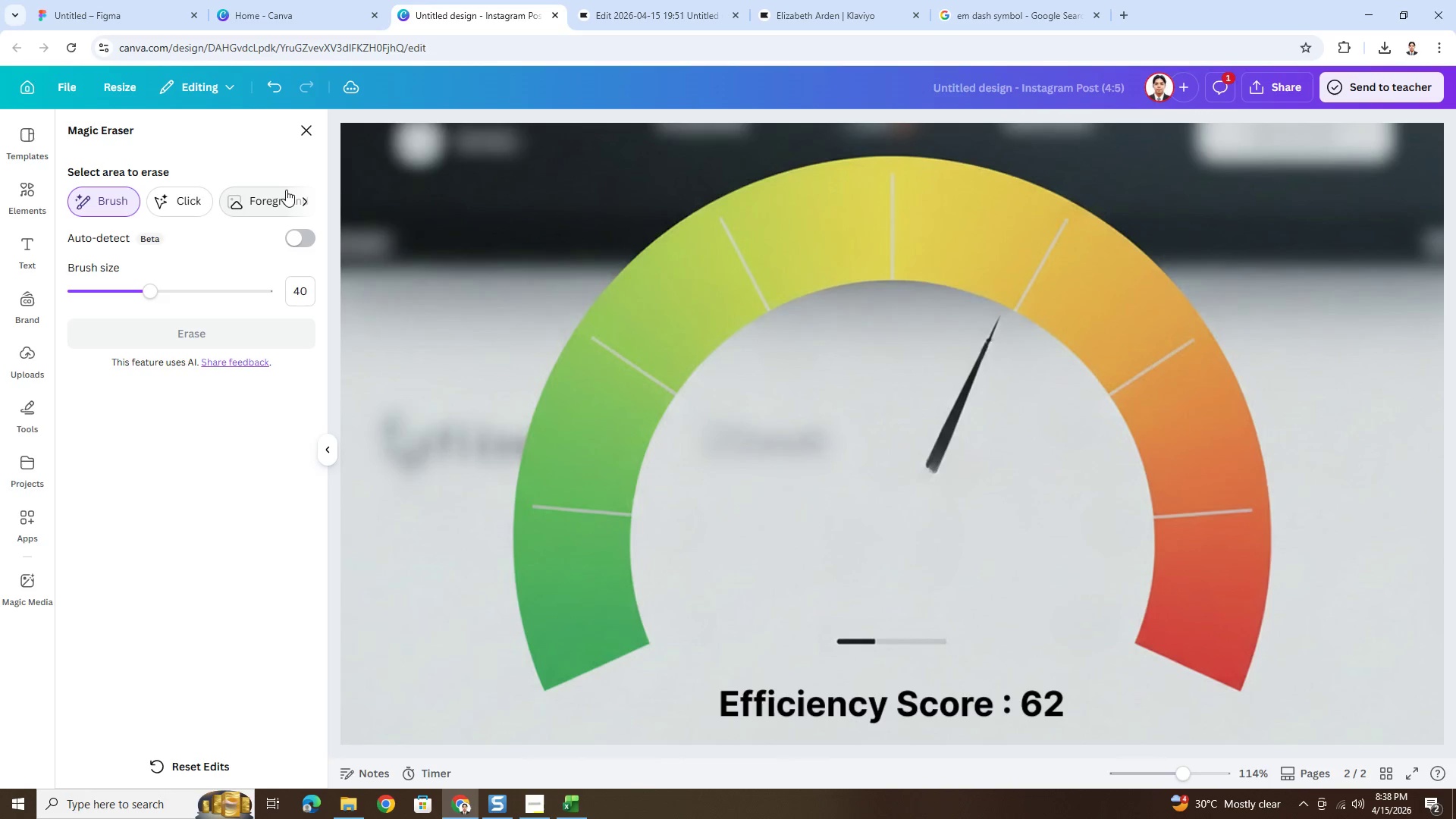 
wait(5.95)
 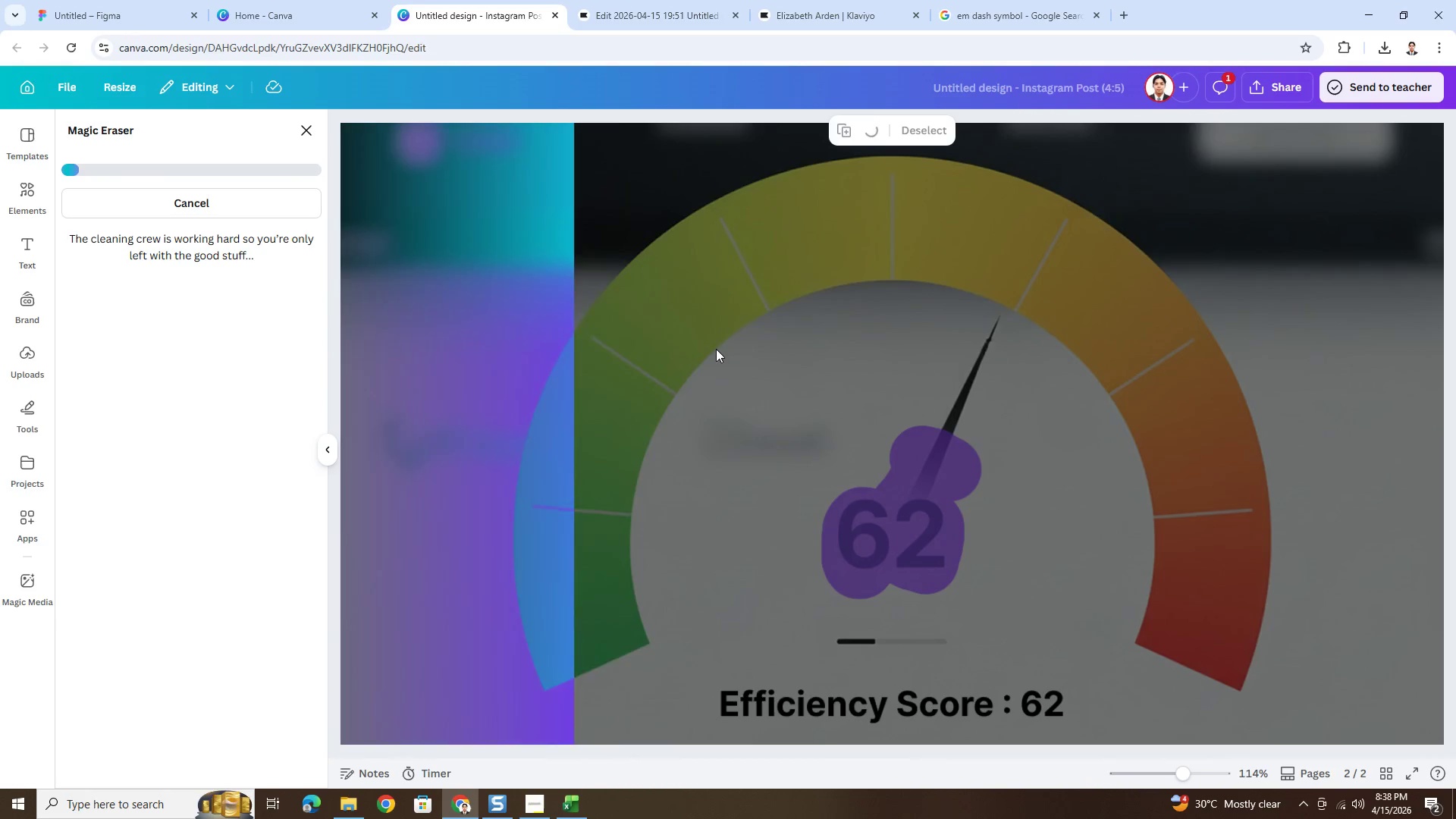 
left_click([307, 136])
 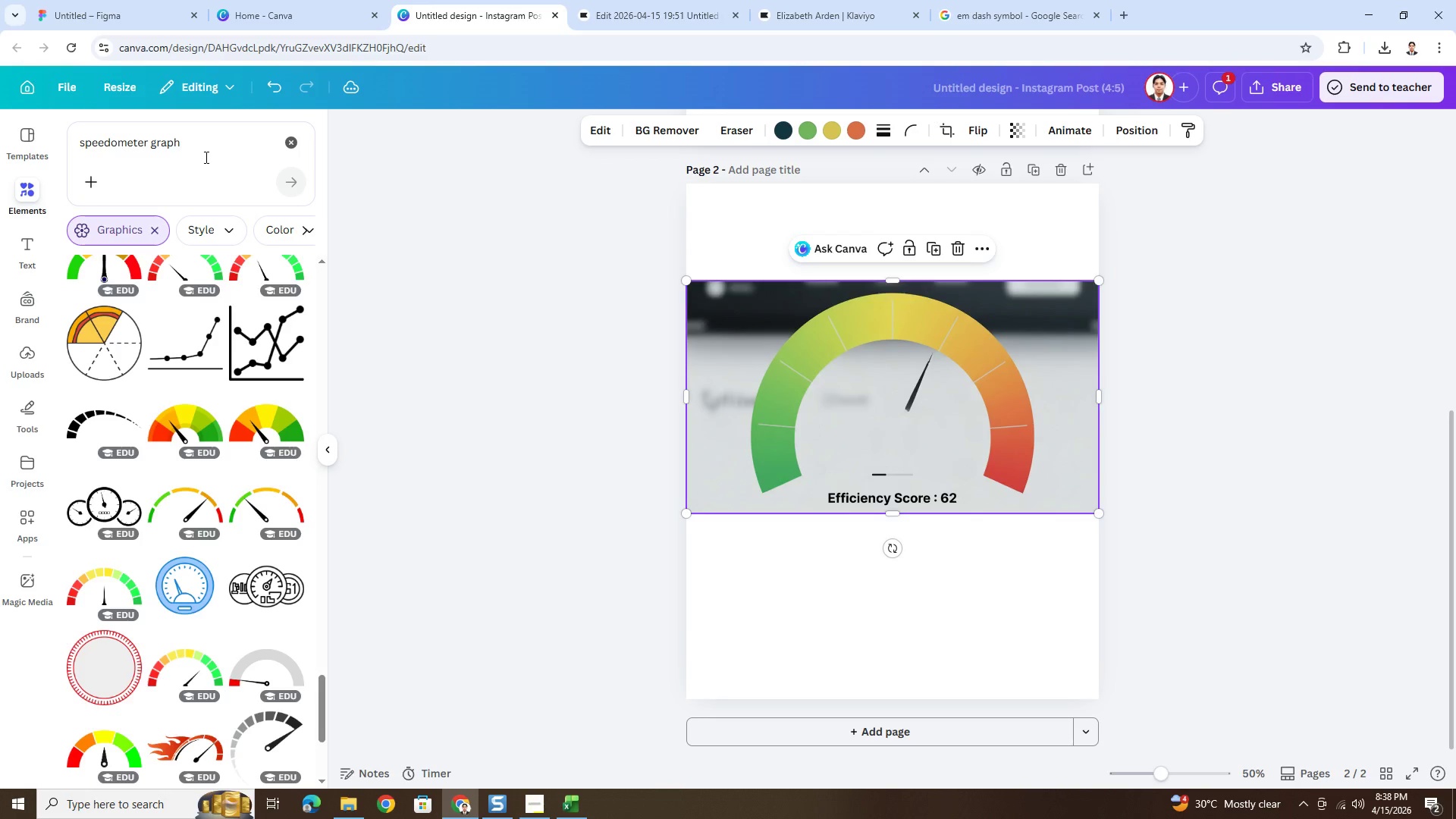 
left_click([34, 247])
 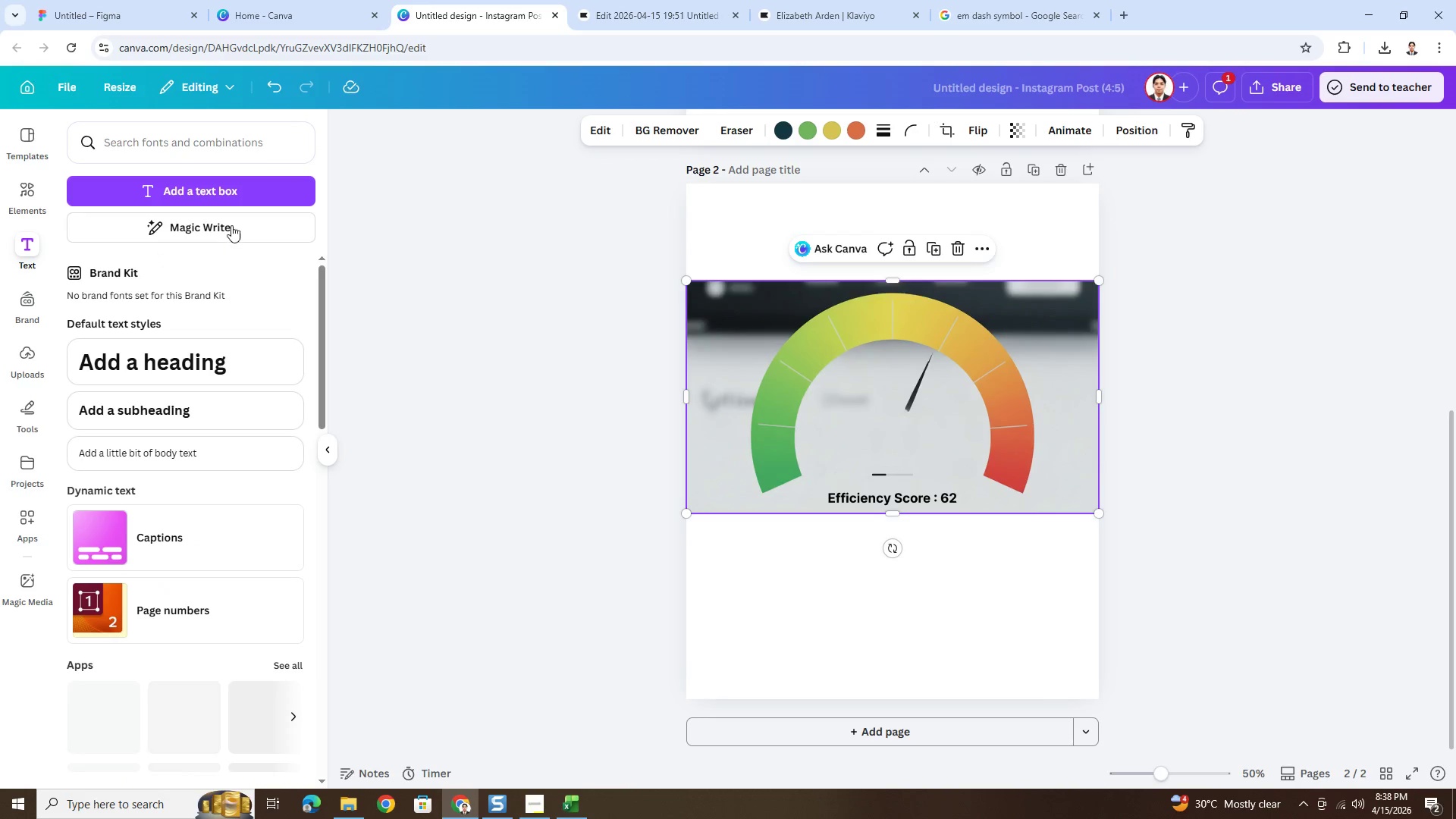 
left_click([243, 190])
 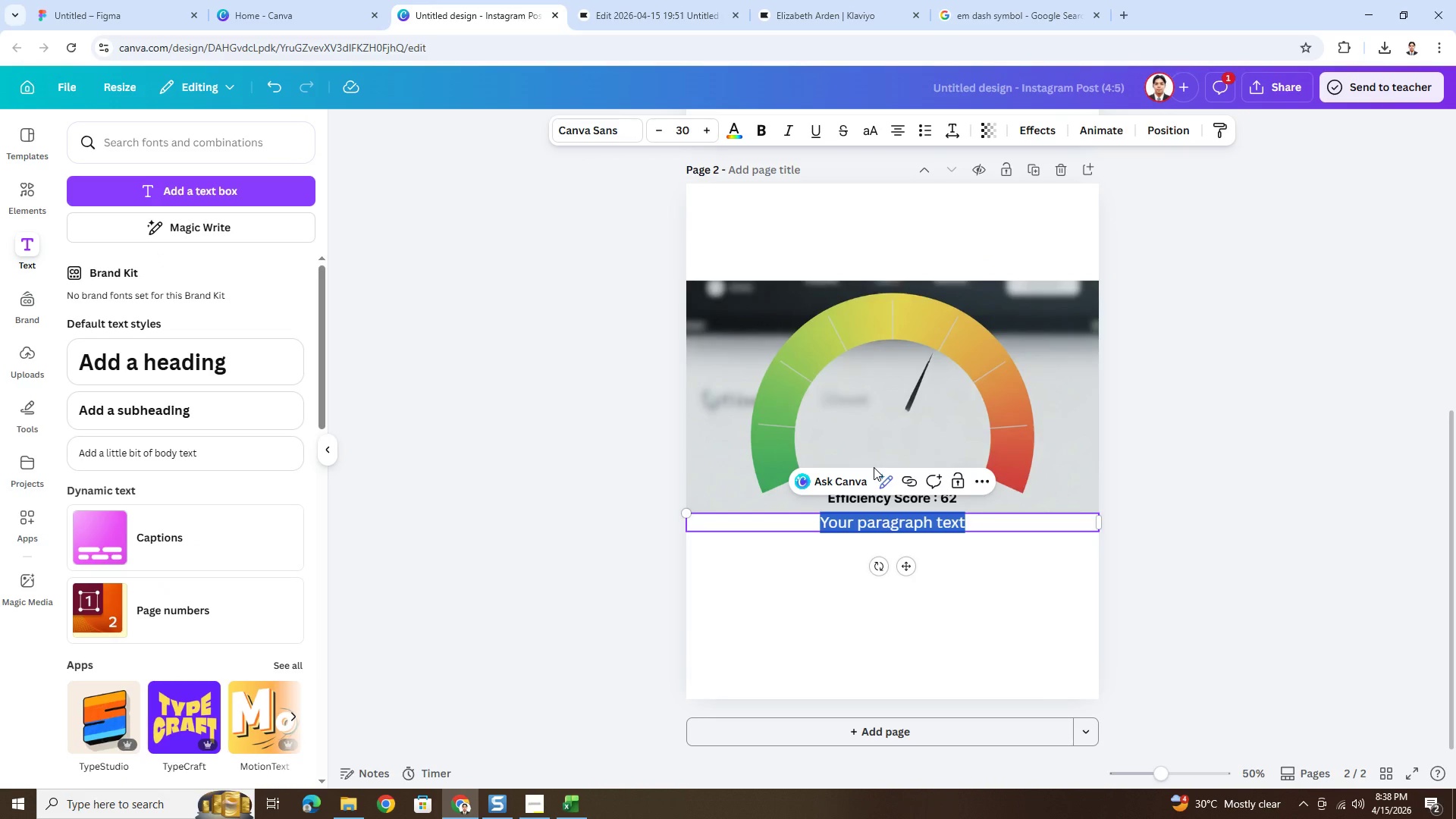 
type(62)
 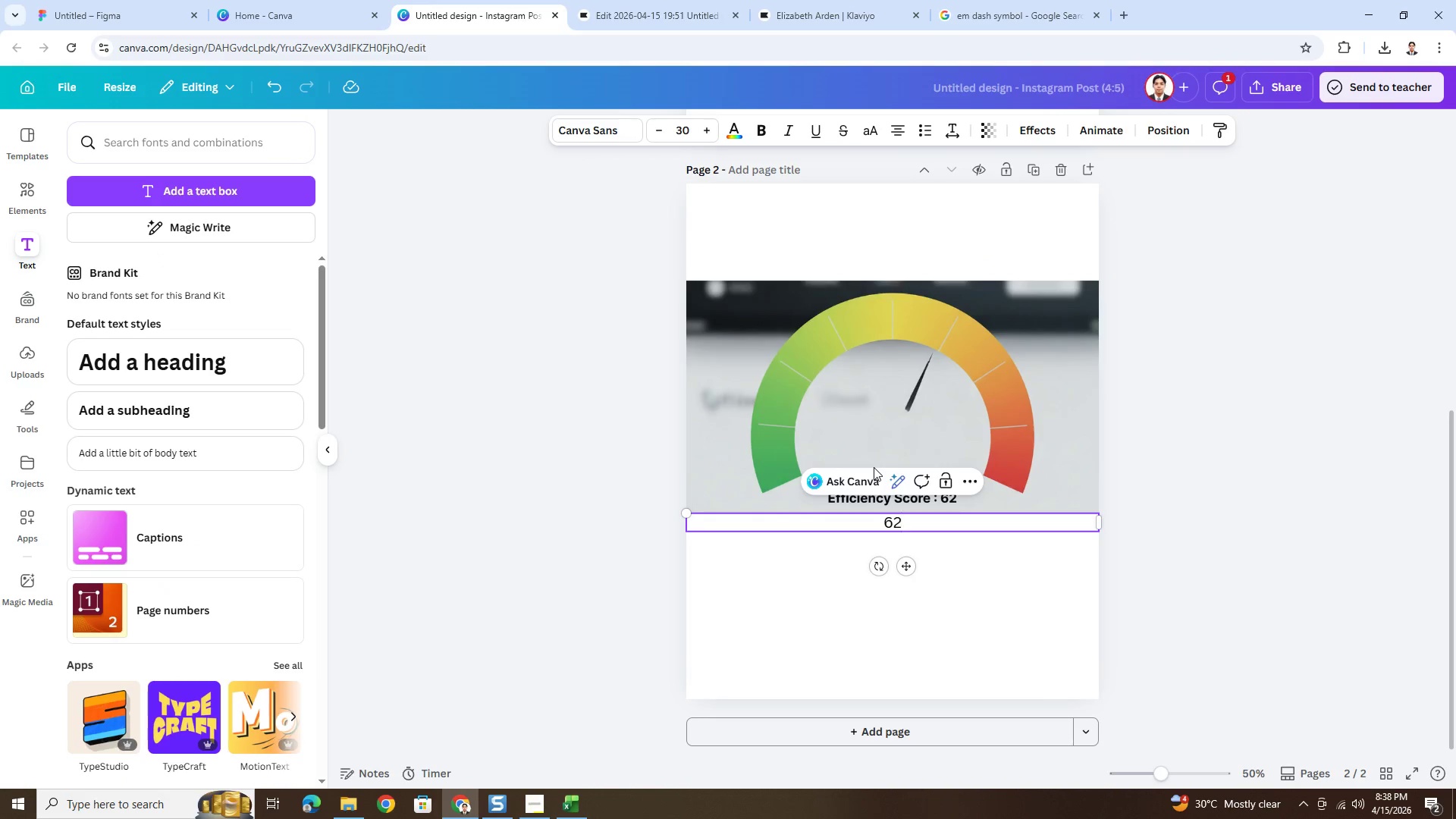 
key(Control+A)
 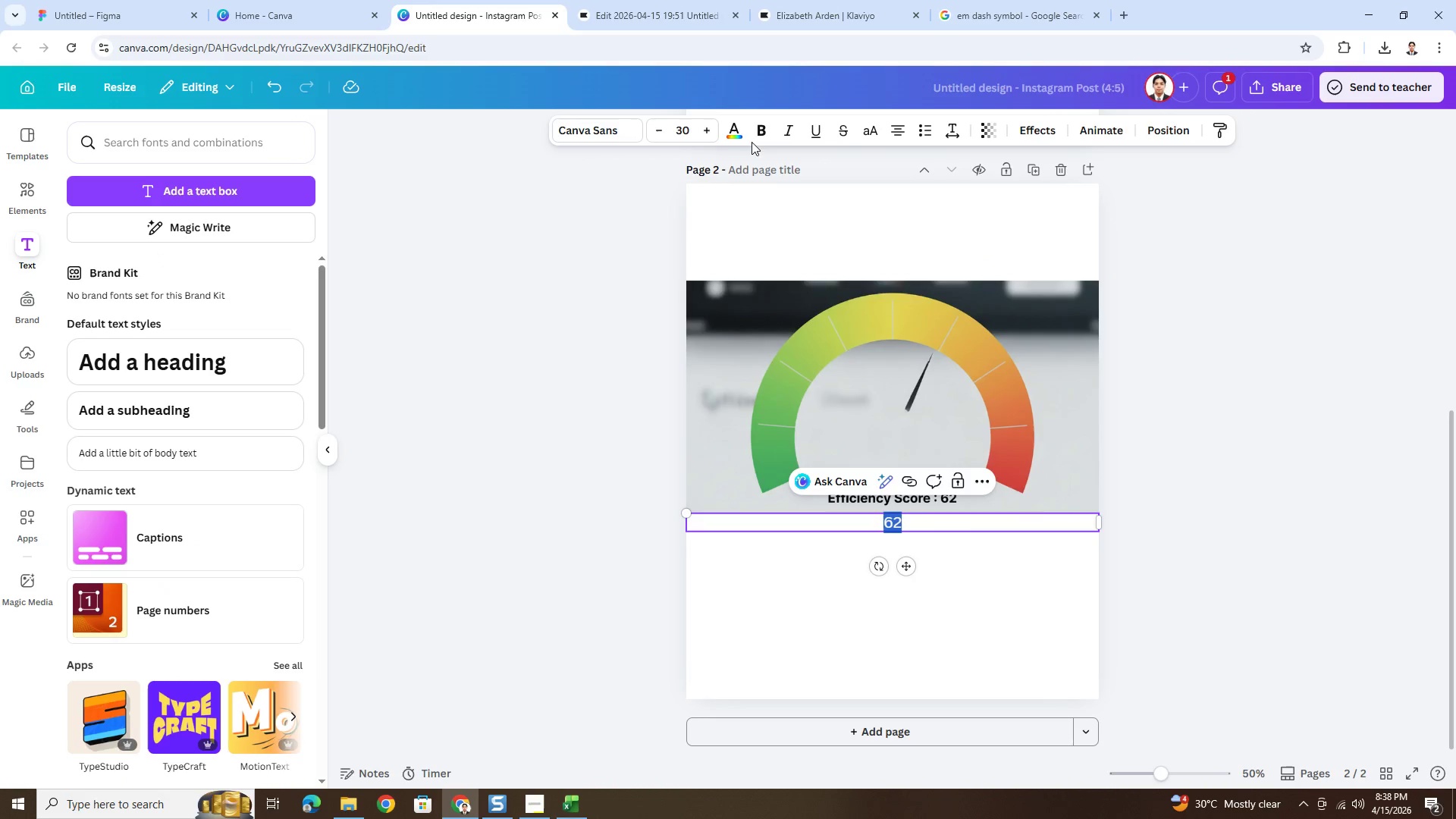 
left_click([758, 130])
 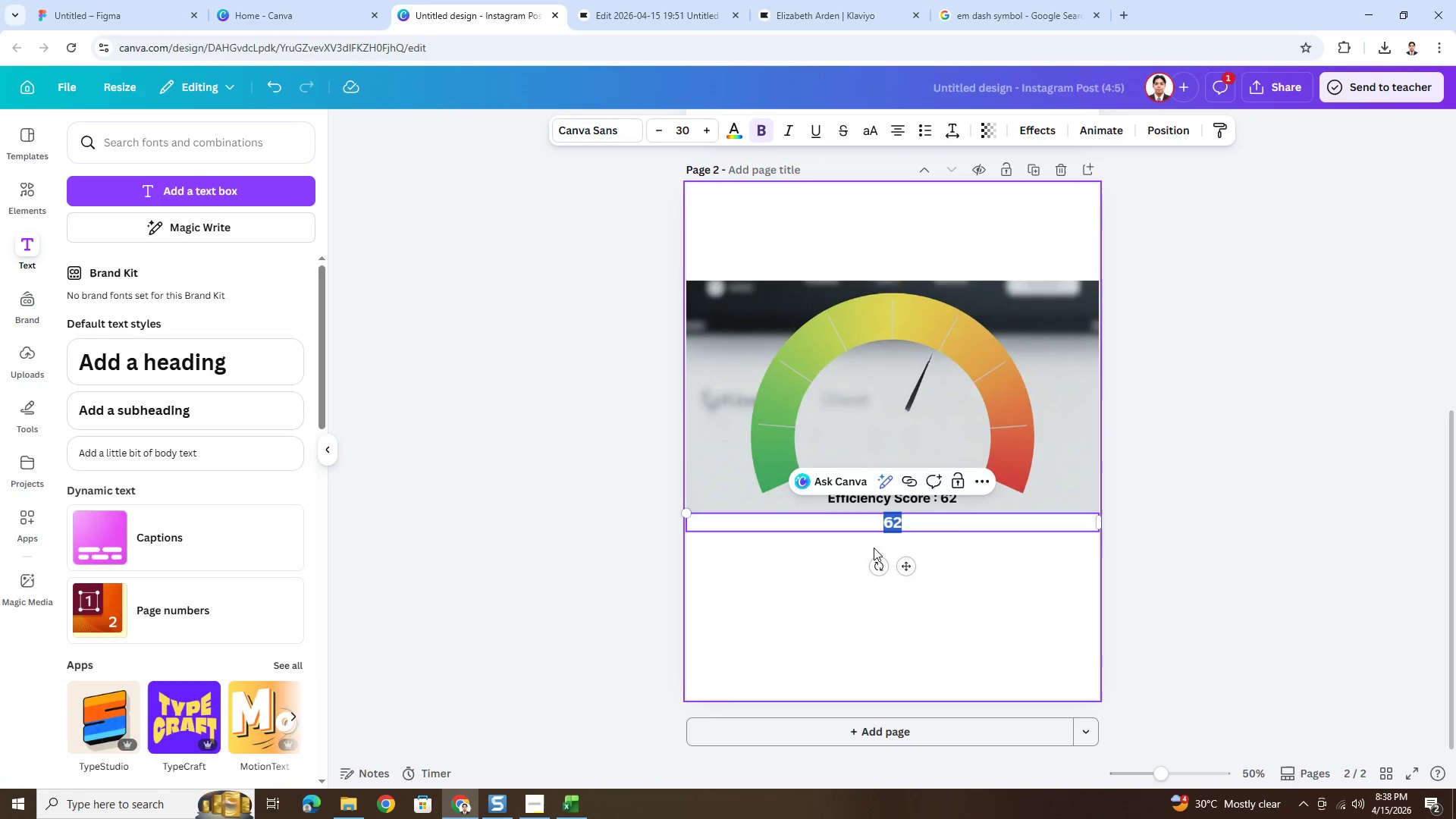 
left_click([926, 551])
 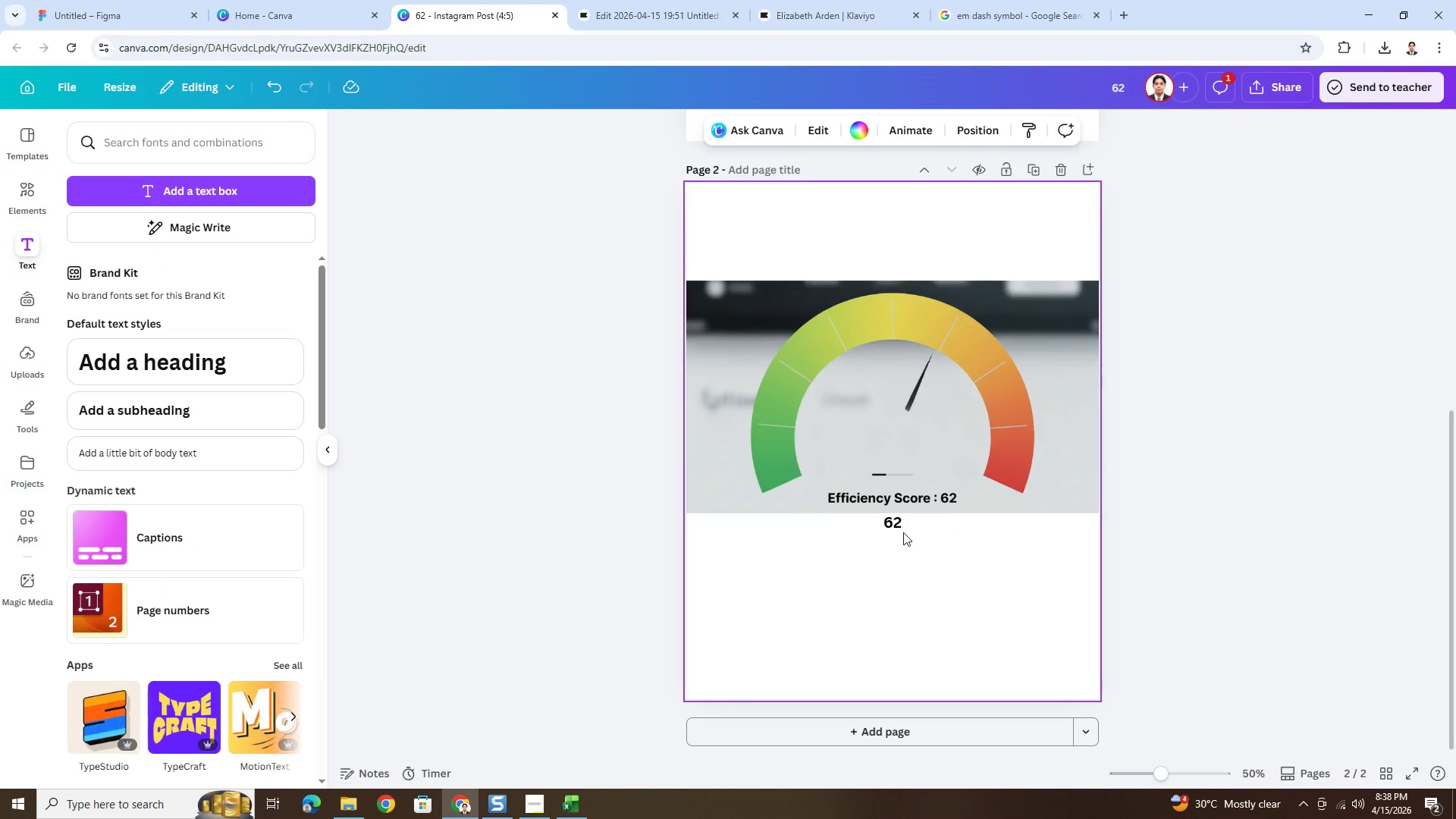 
left_click([899, 527])
 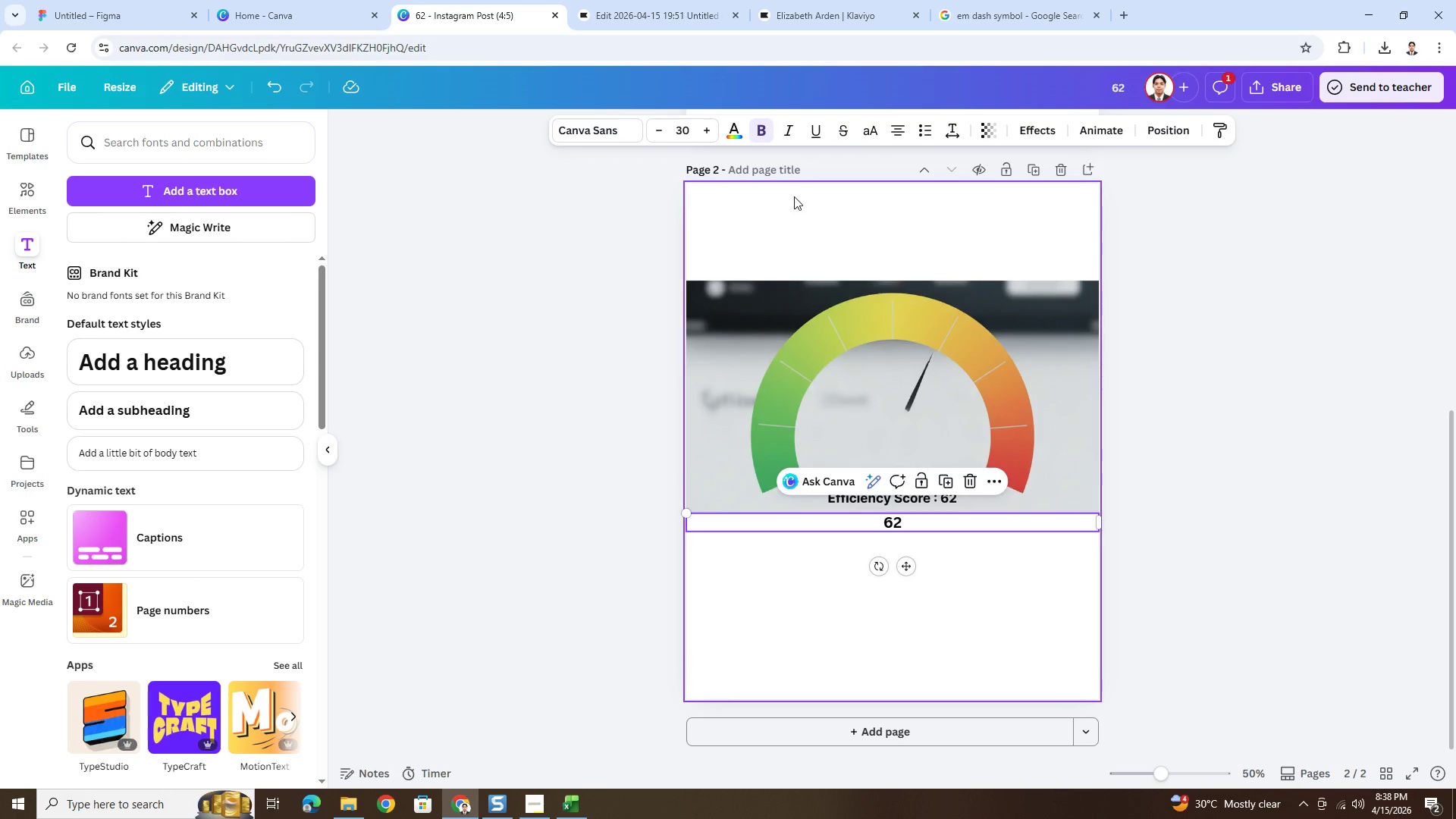 
left_click([733, 134])
 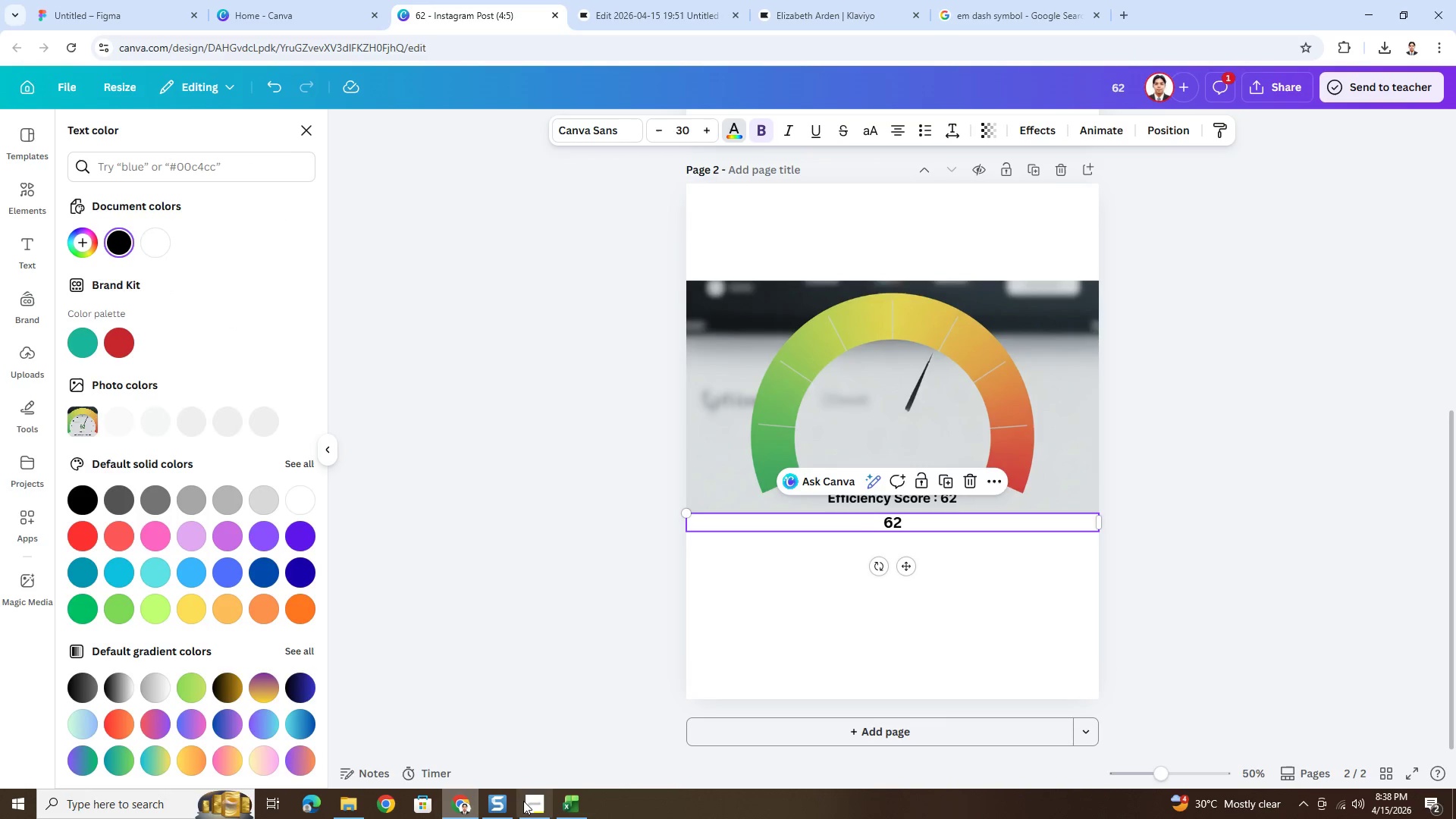 
left_click([528, 800])